 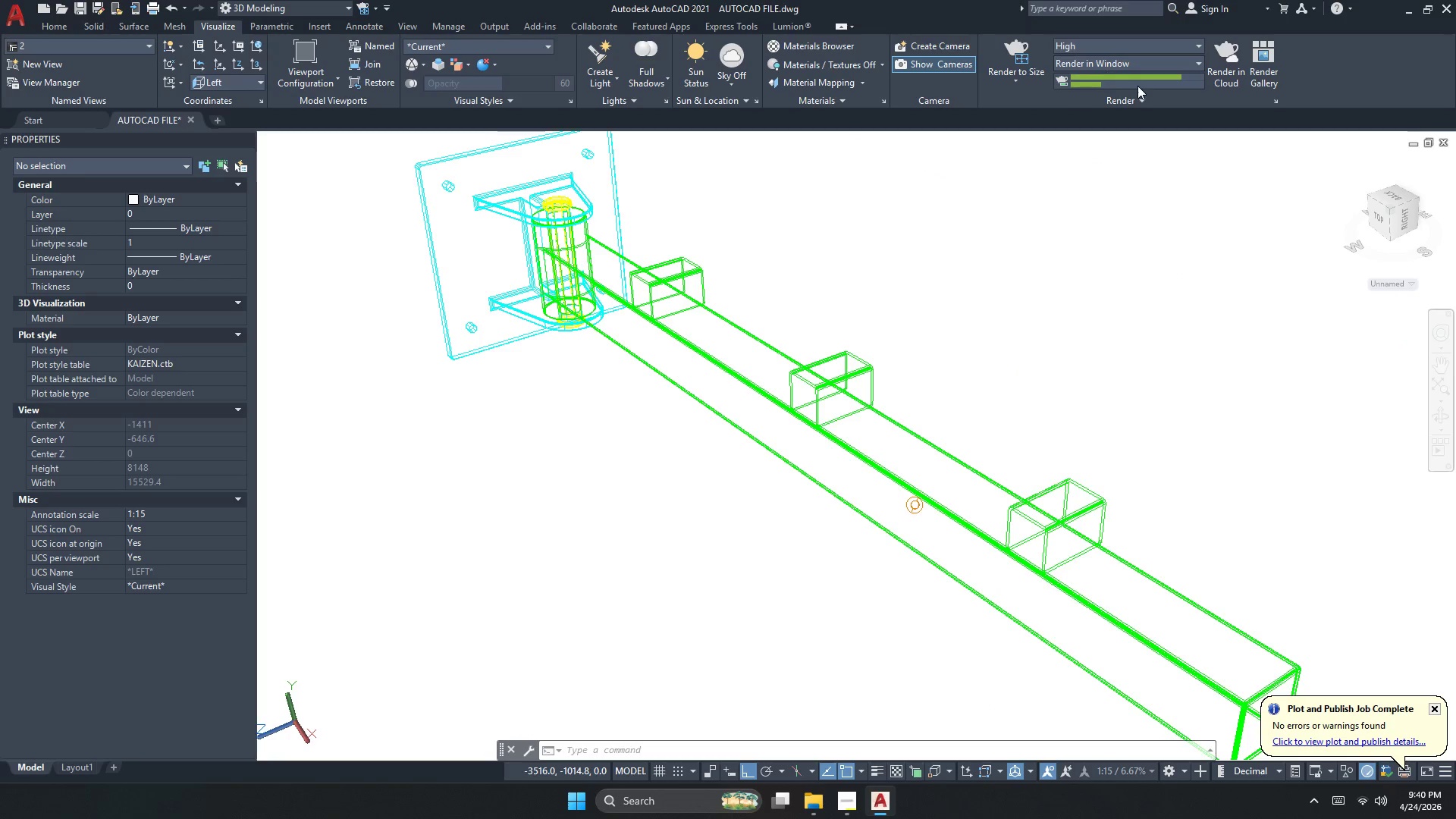 
left_click([1184, 39])
 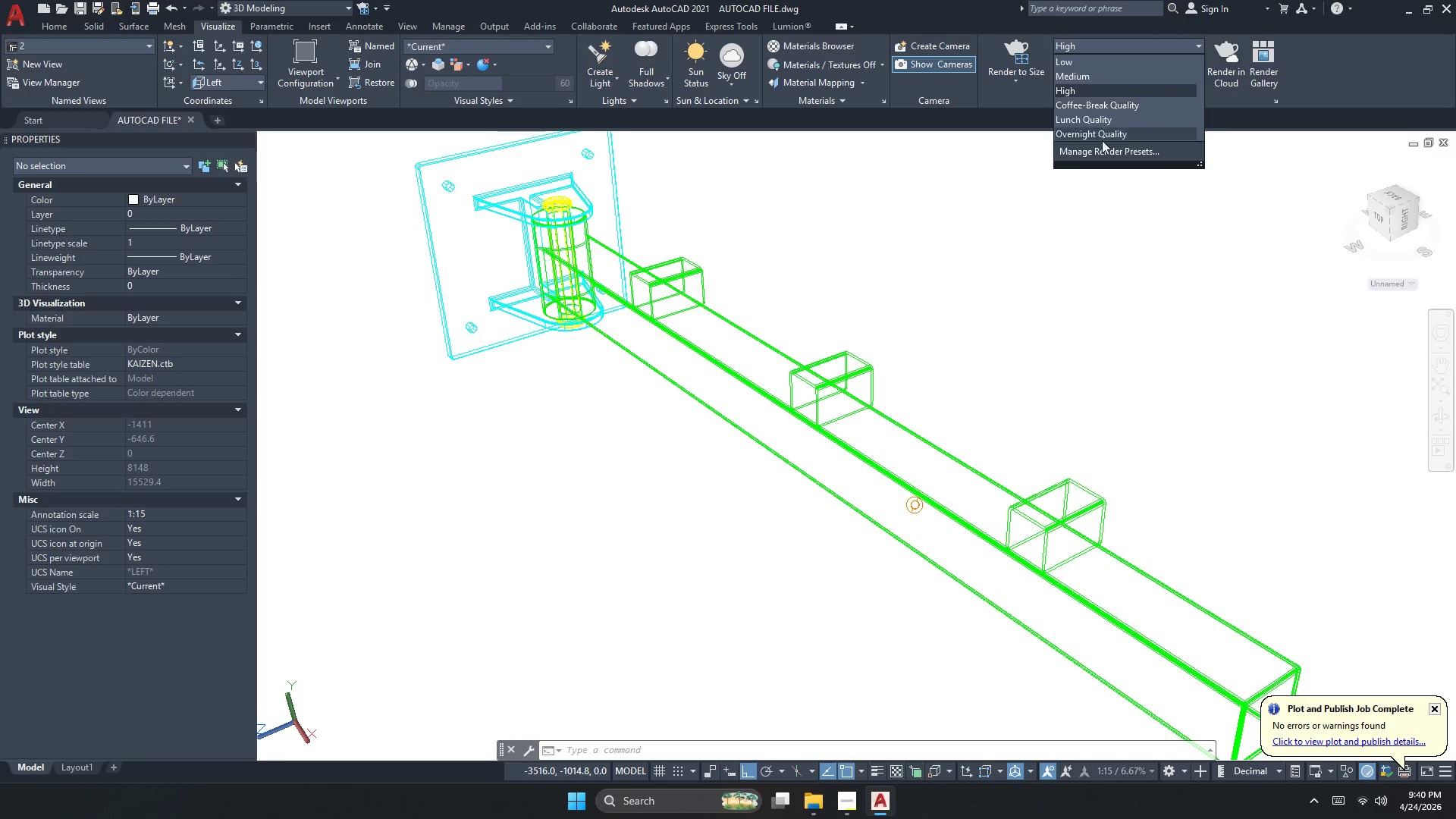 
left_click([1102, 153])
 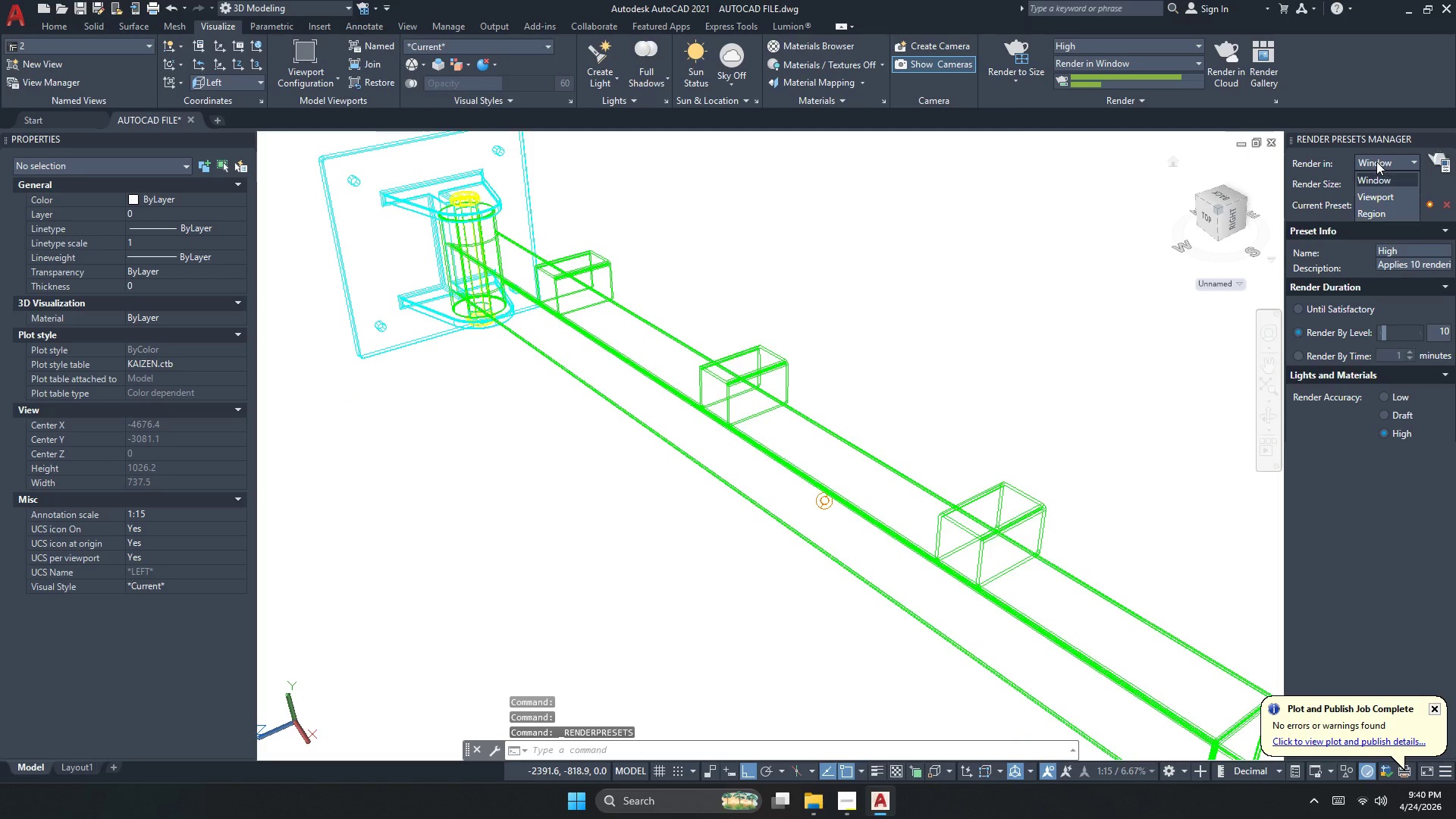 
left_click([1376, 162])
 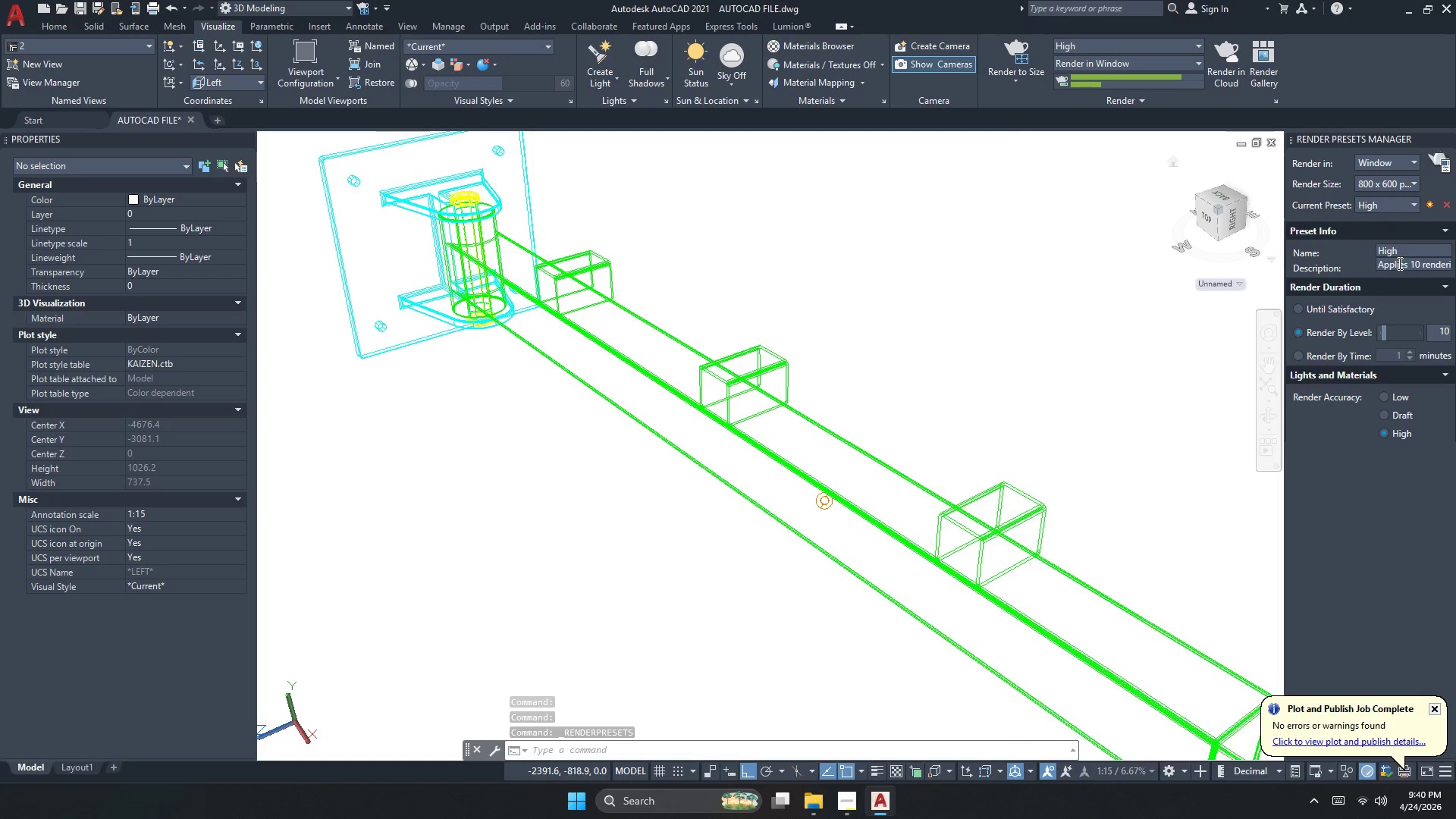 
double_click([1398, 269])
 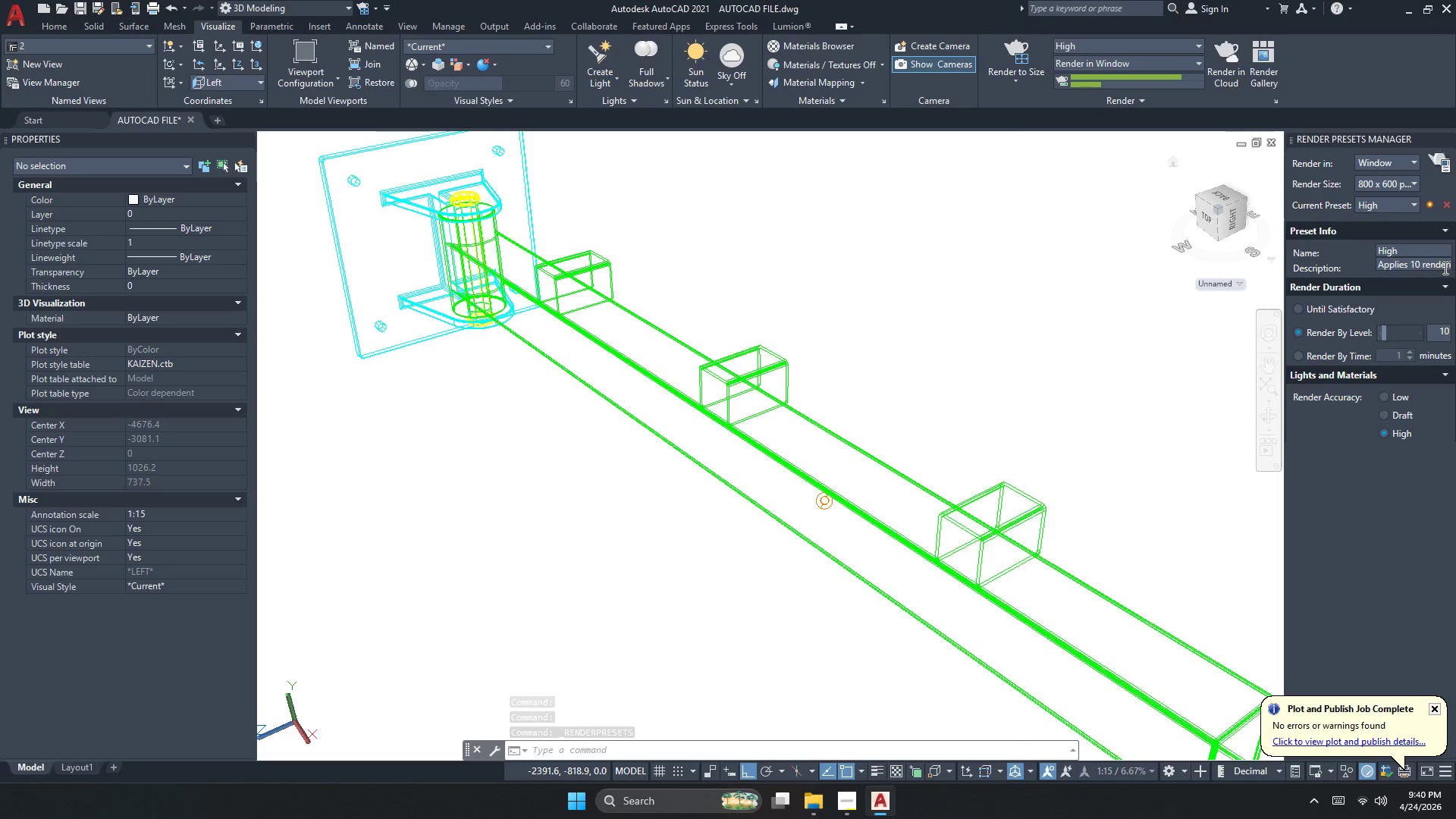 
left_click([1444, 265])
 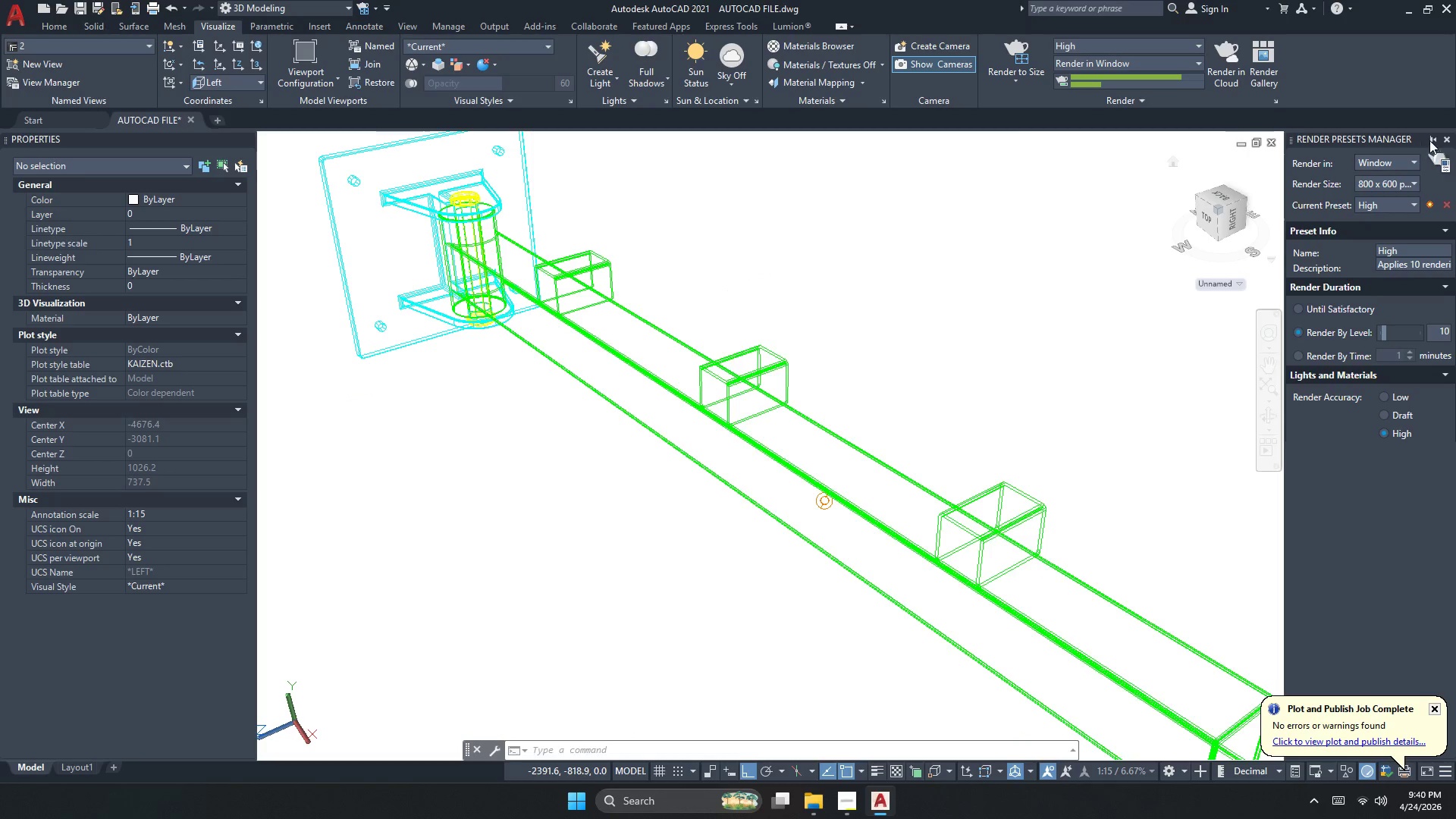 
left_click([1449, 140])
 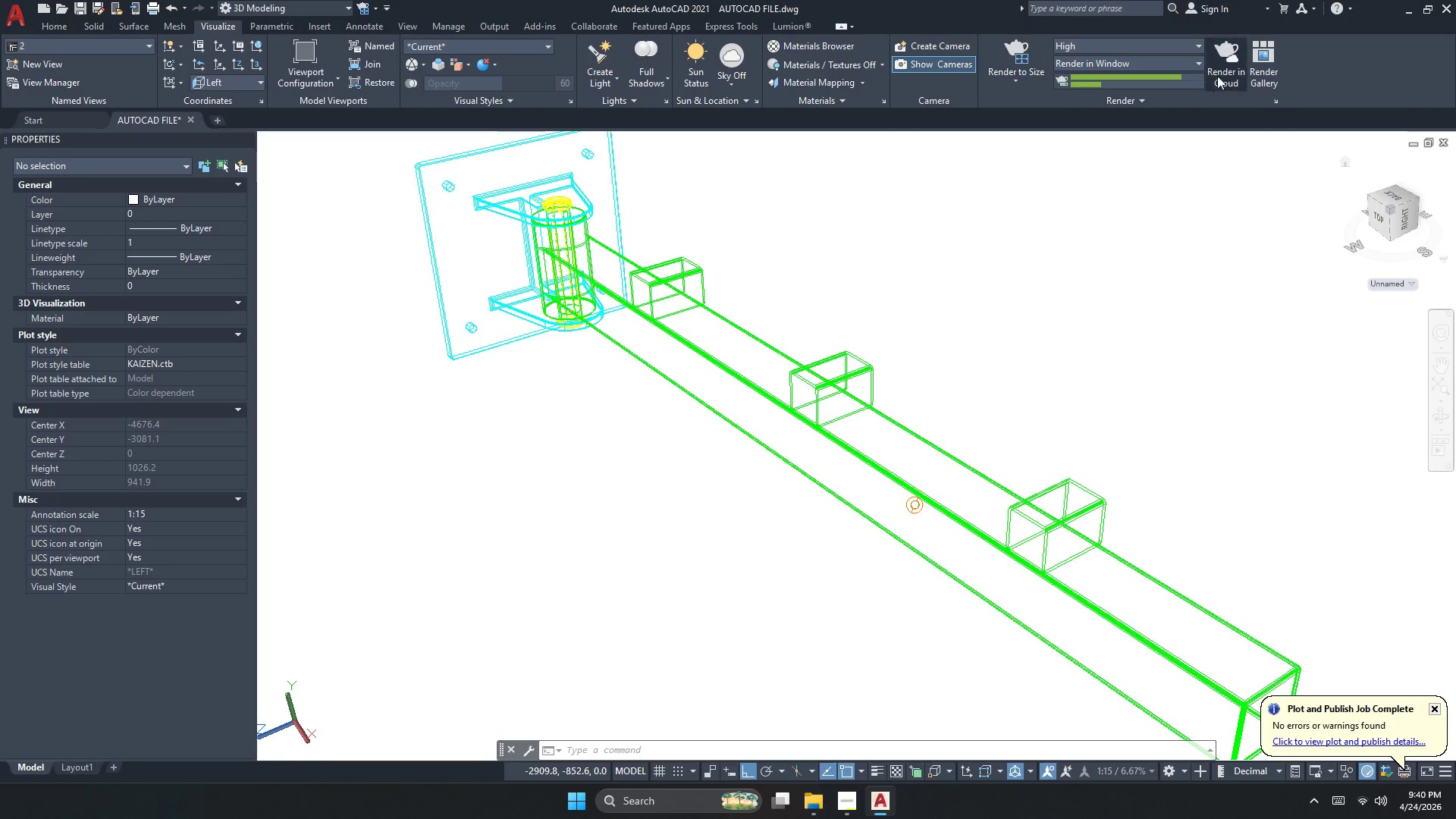 
wait(5.17)
 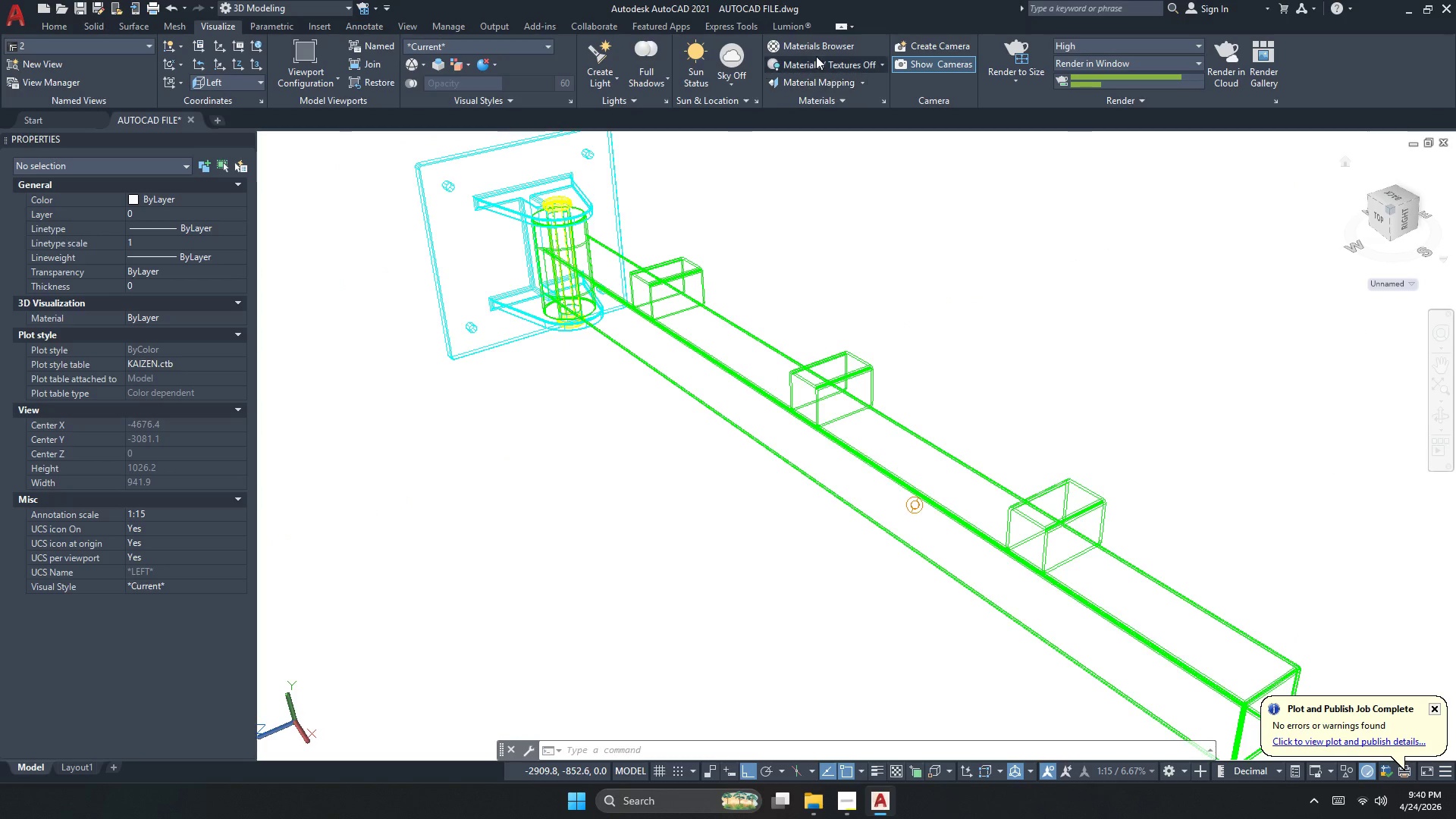 
left_click([1147, 99])
 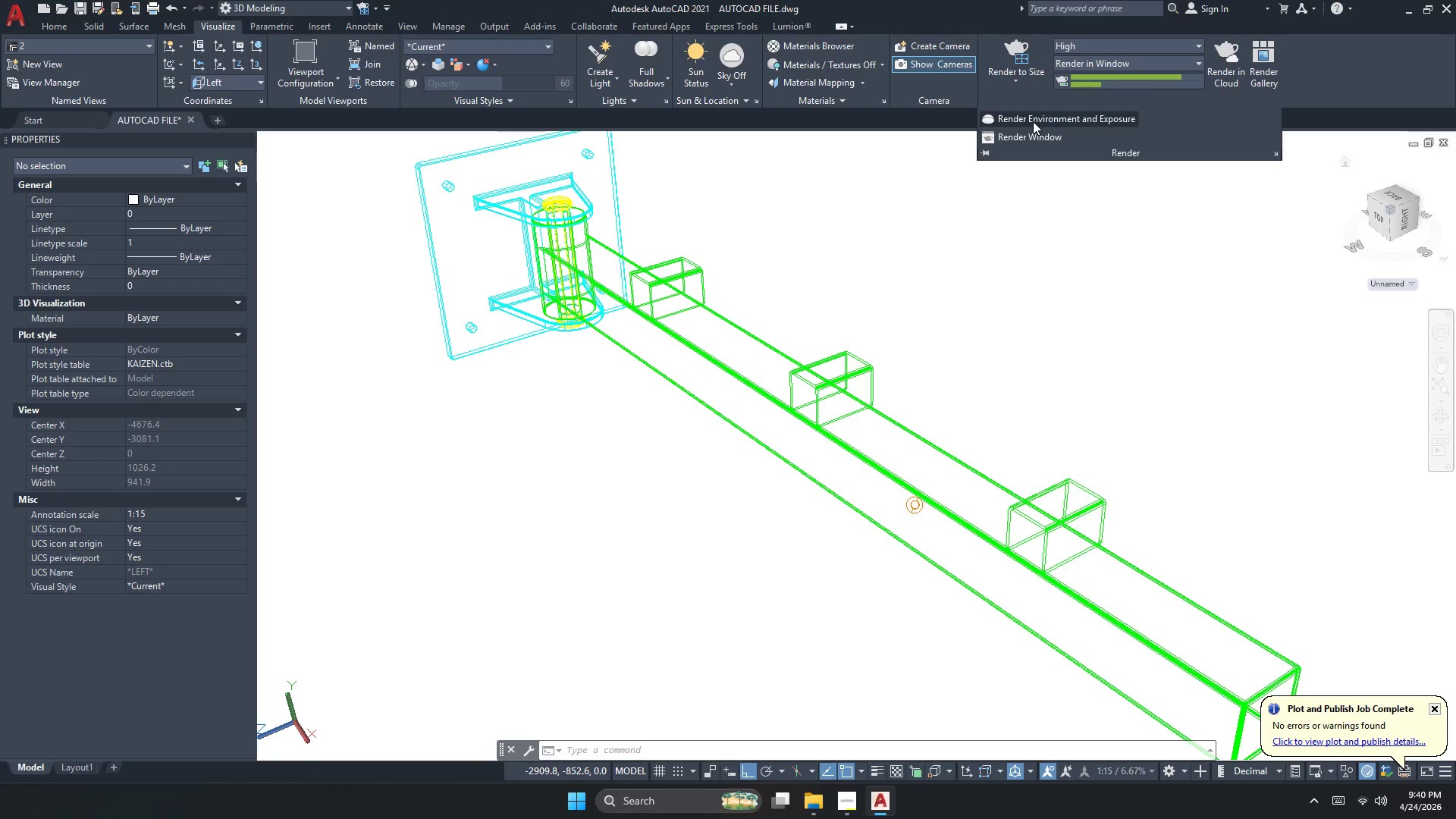 
left_click([1033, 121])
 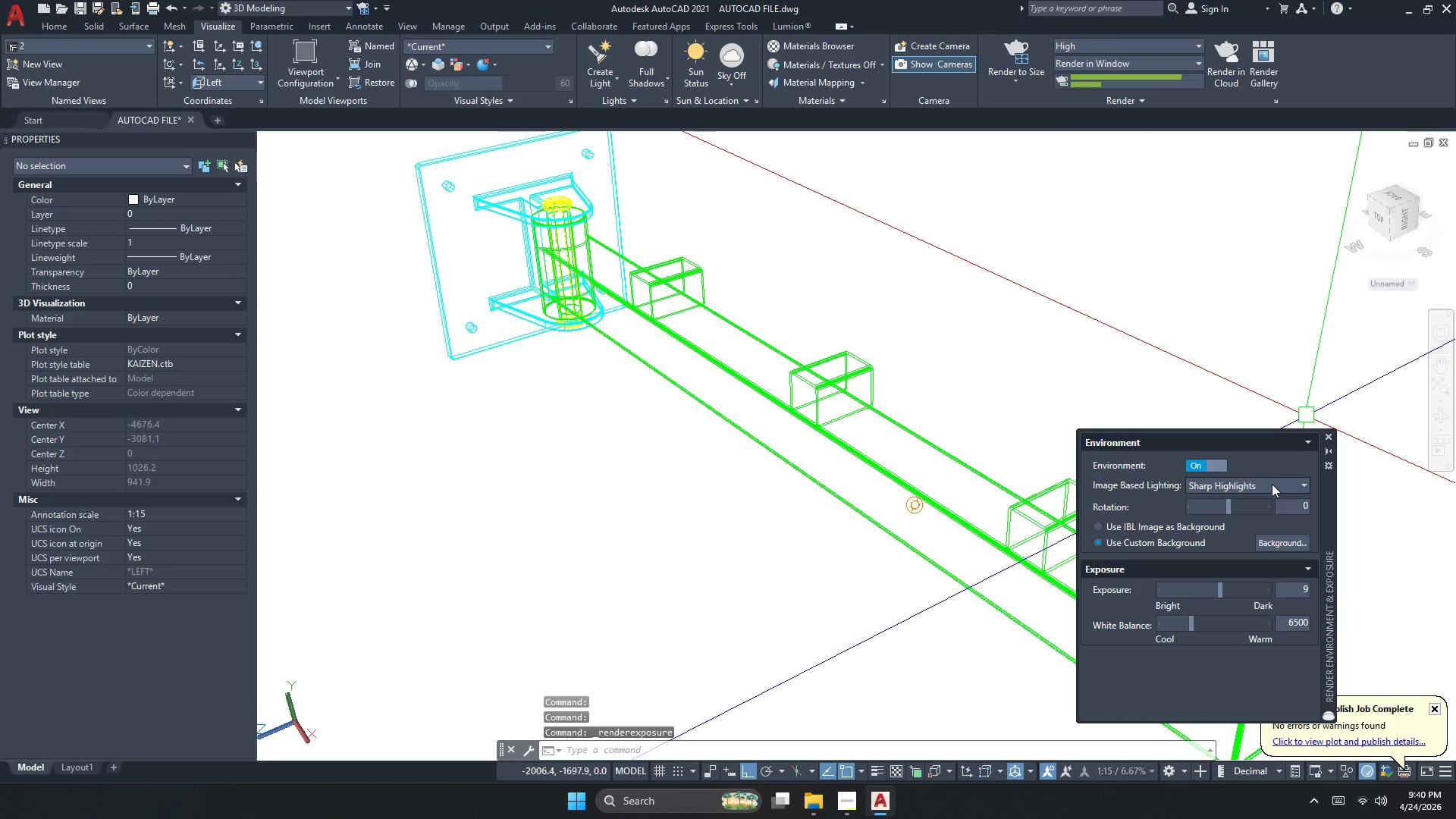 
left_click([1271, 494])
 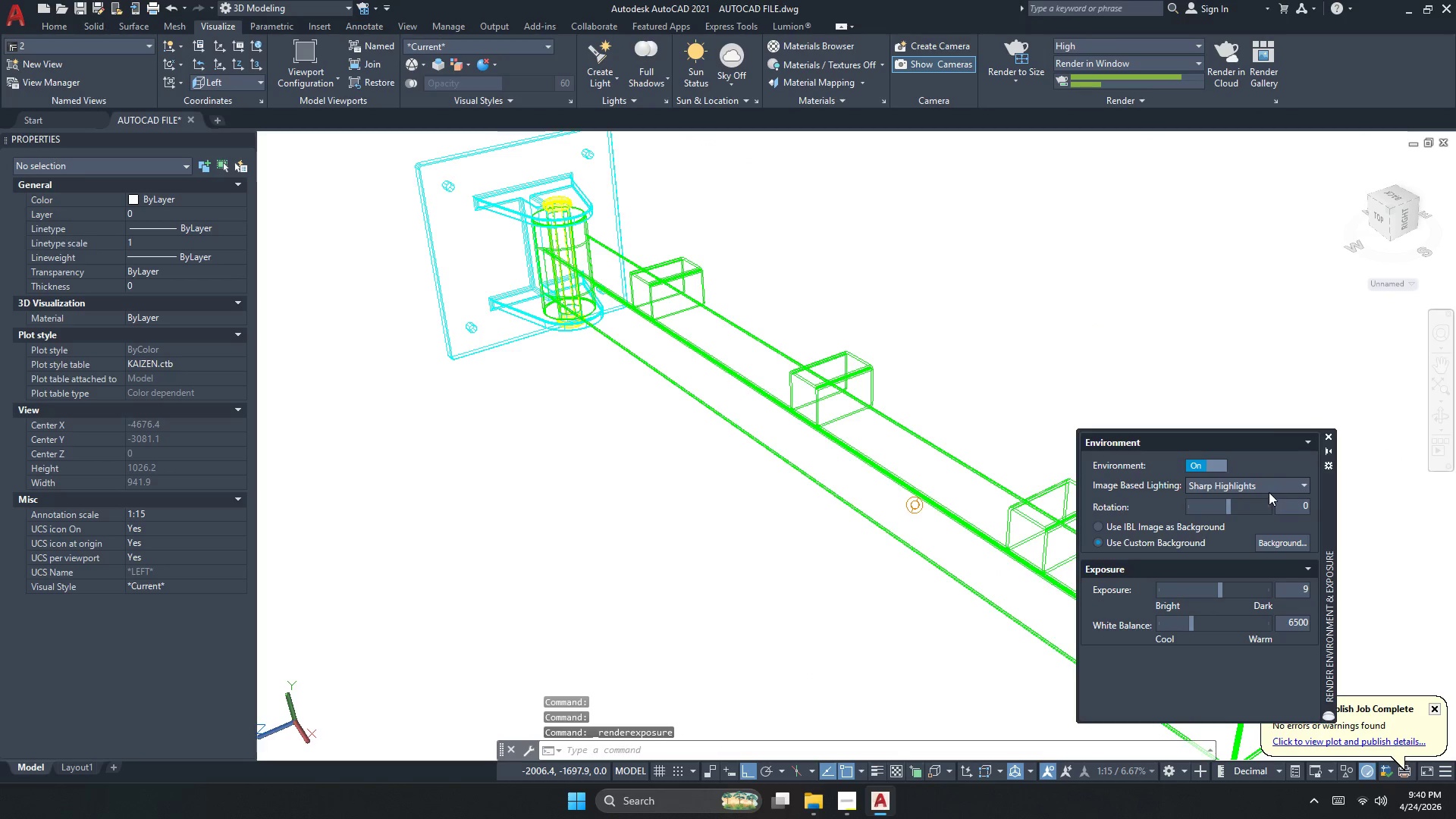 
left_click([1269, 490])
 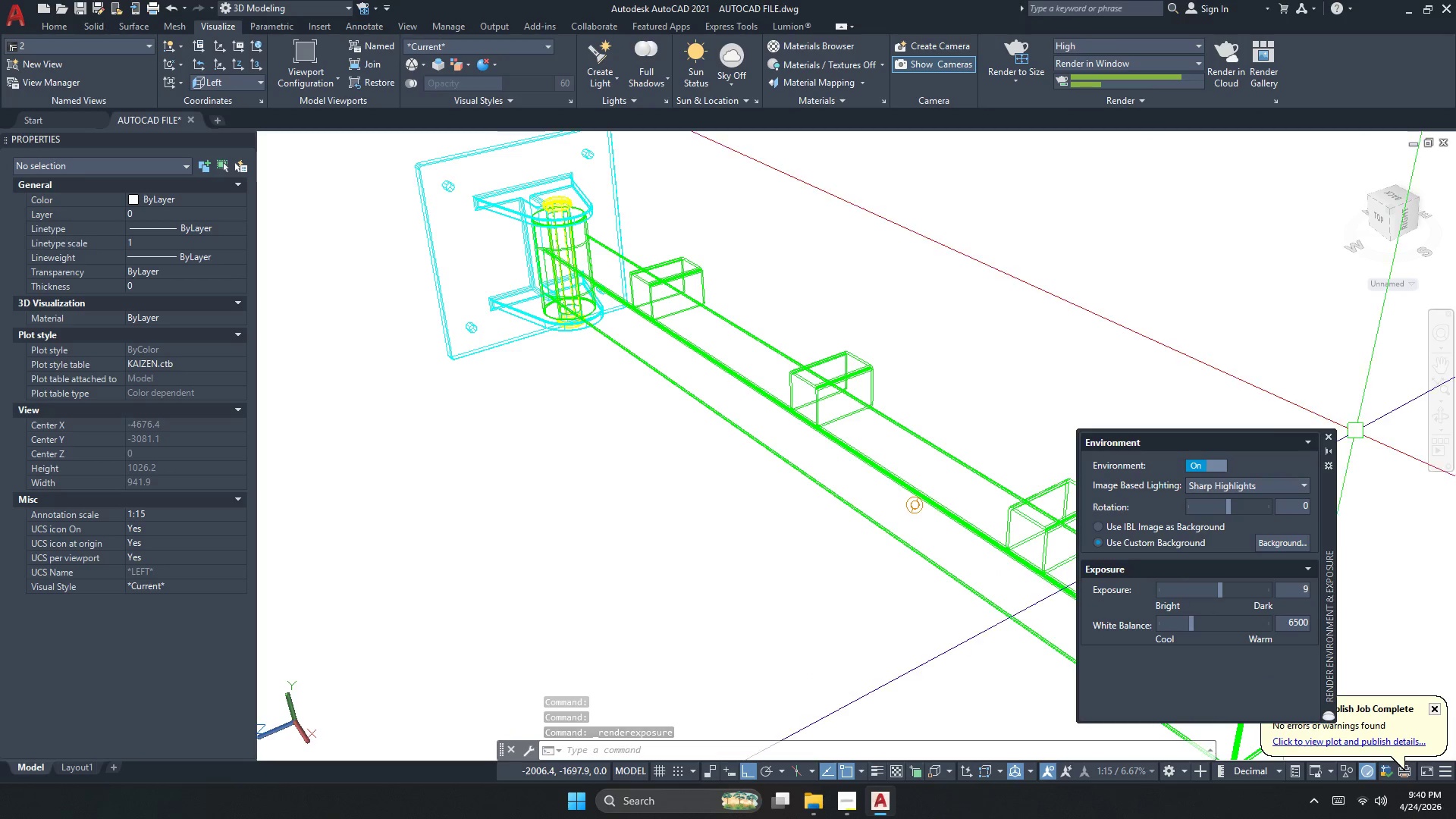 
left_click([1328, 435])
 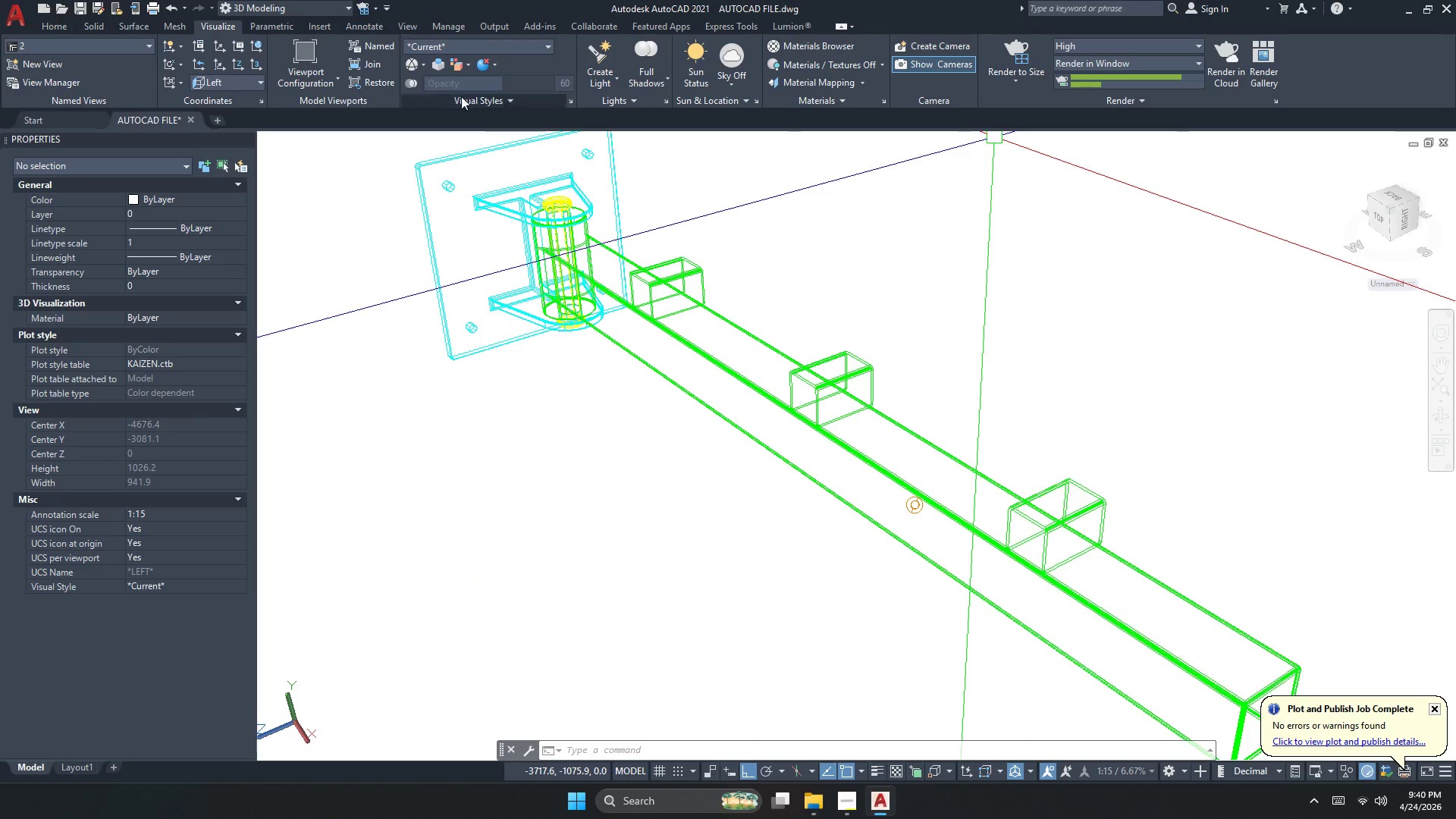 
left_click([14, 18])
 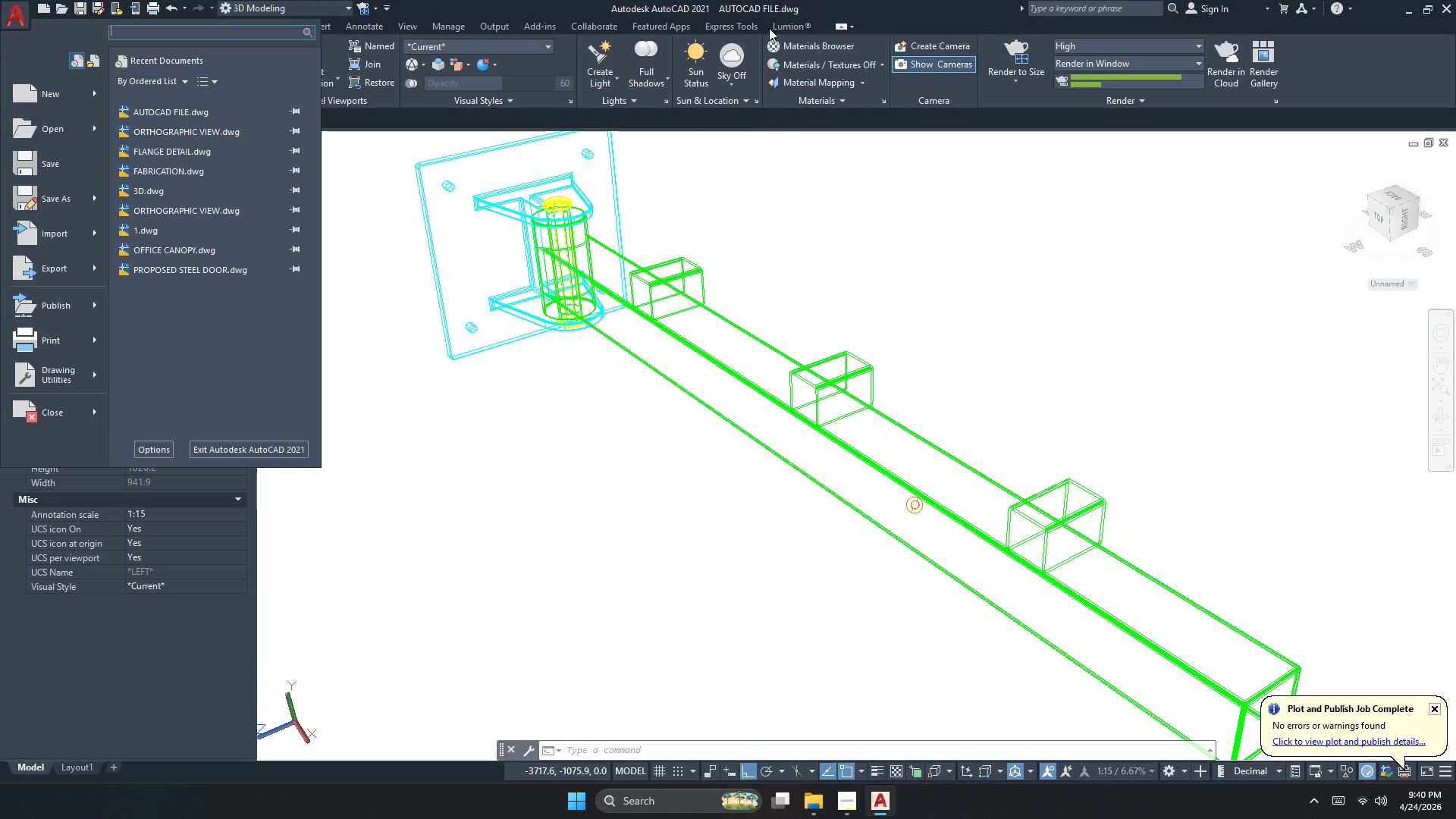 
left_click([886, 17])
 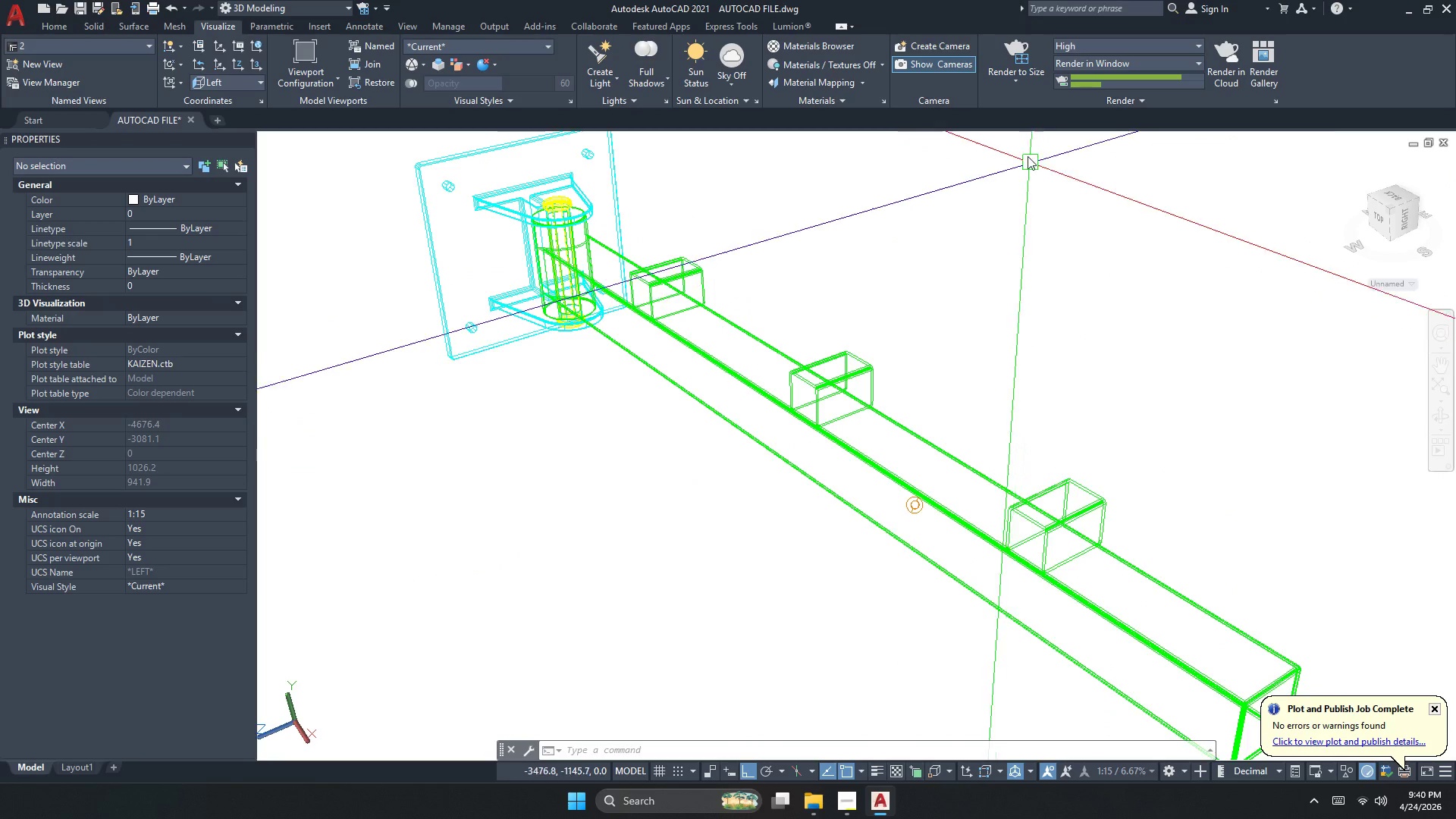 
wait(6.22)
 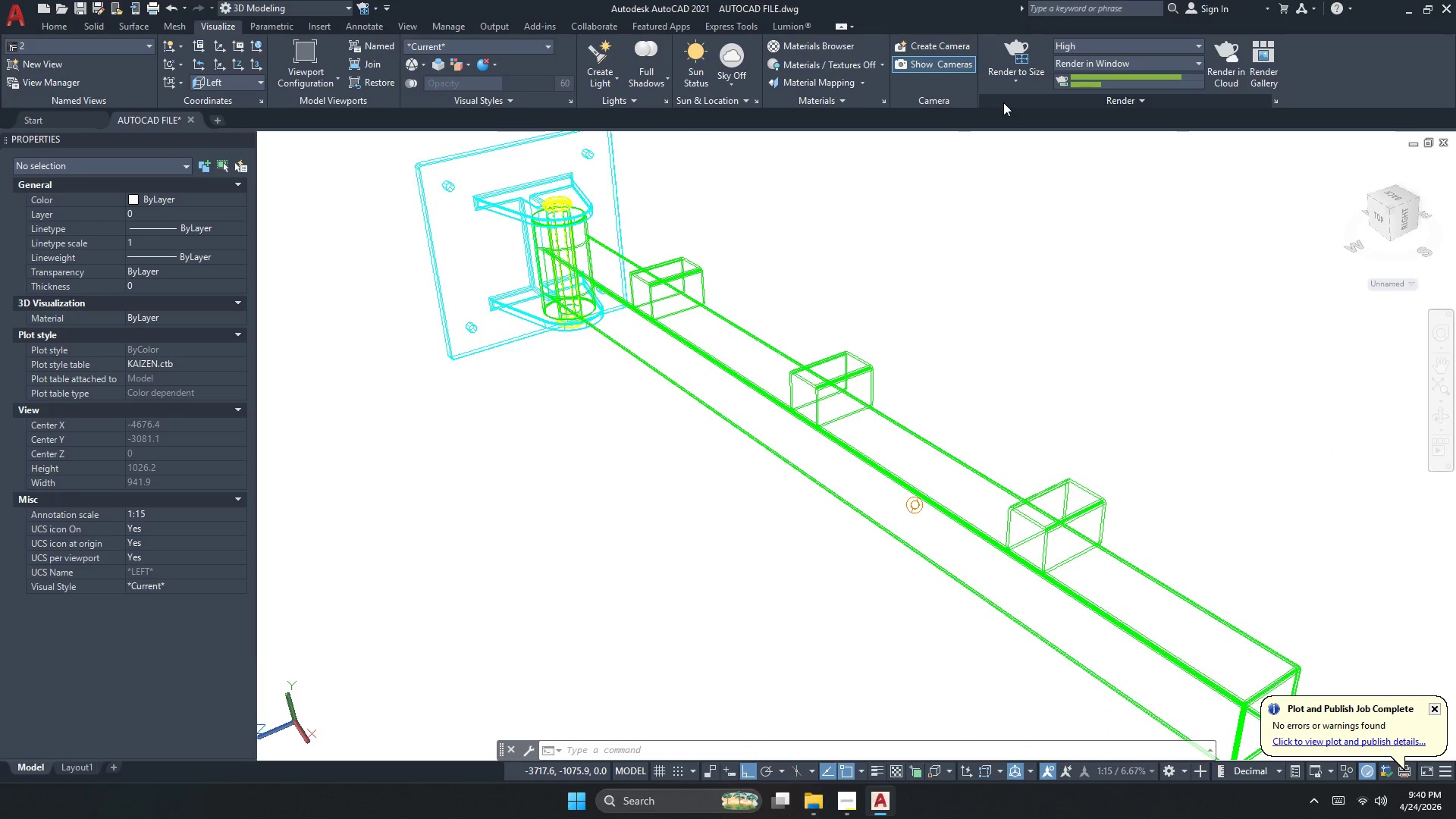 
left_click([1016, 74])
 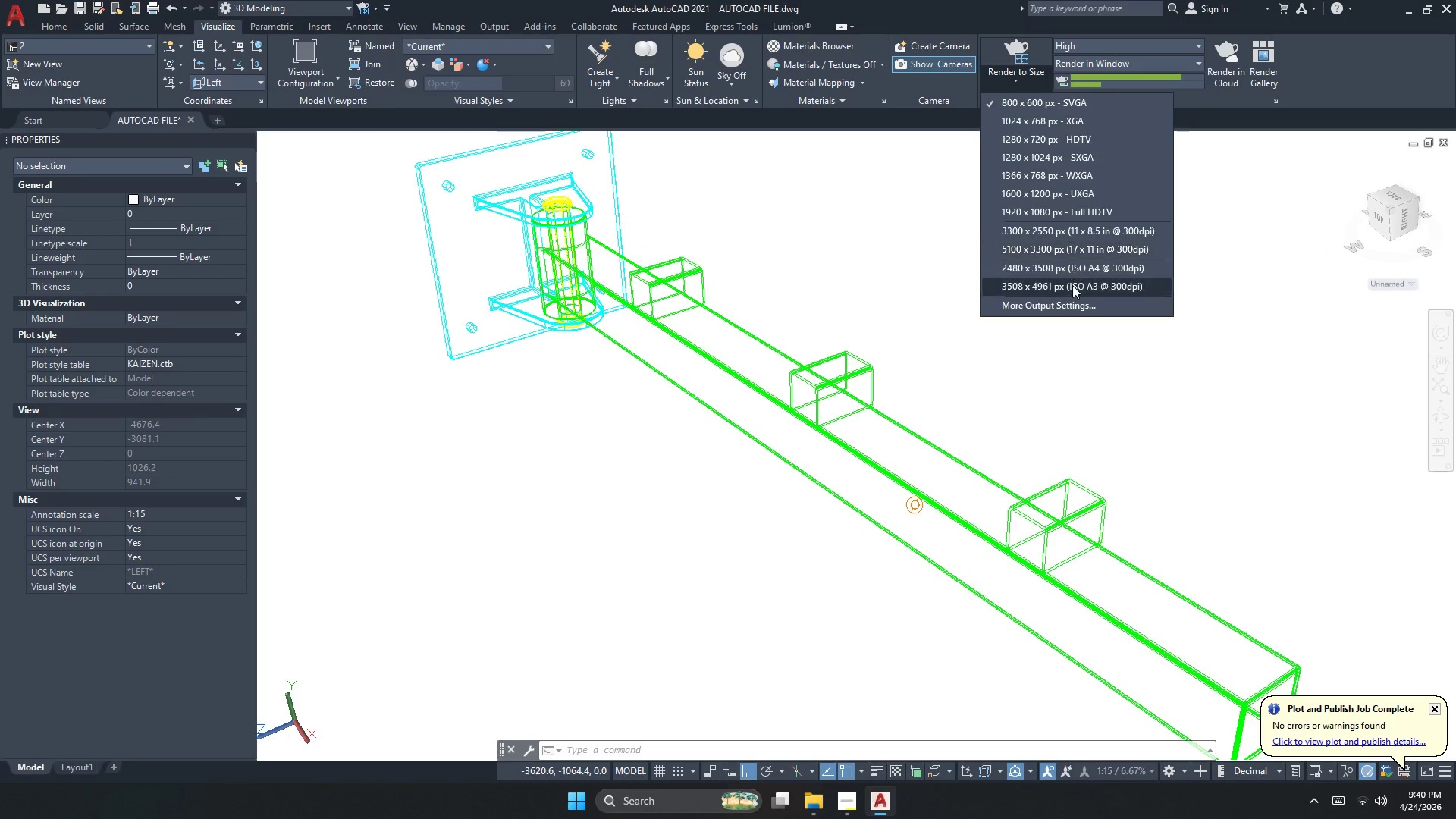 
left_click([1068, 304])
 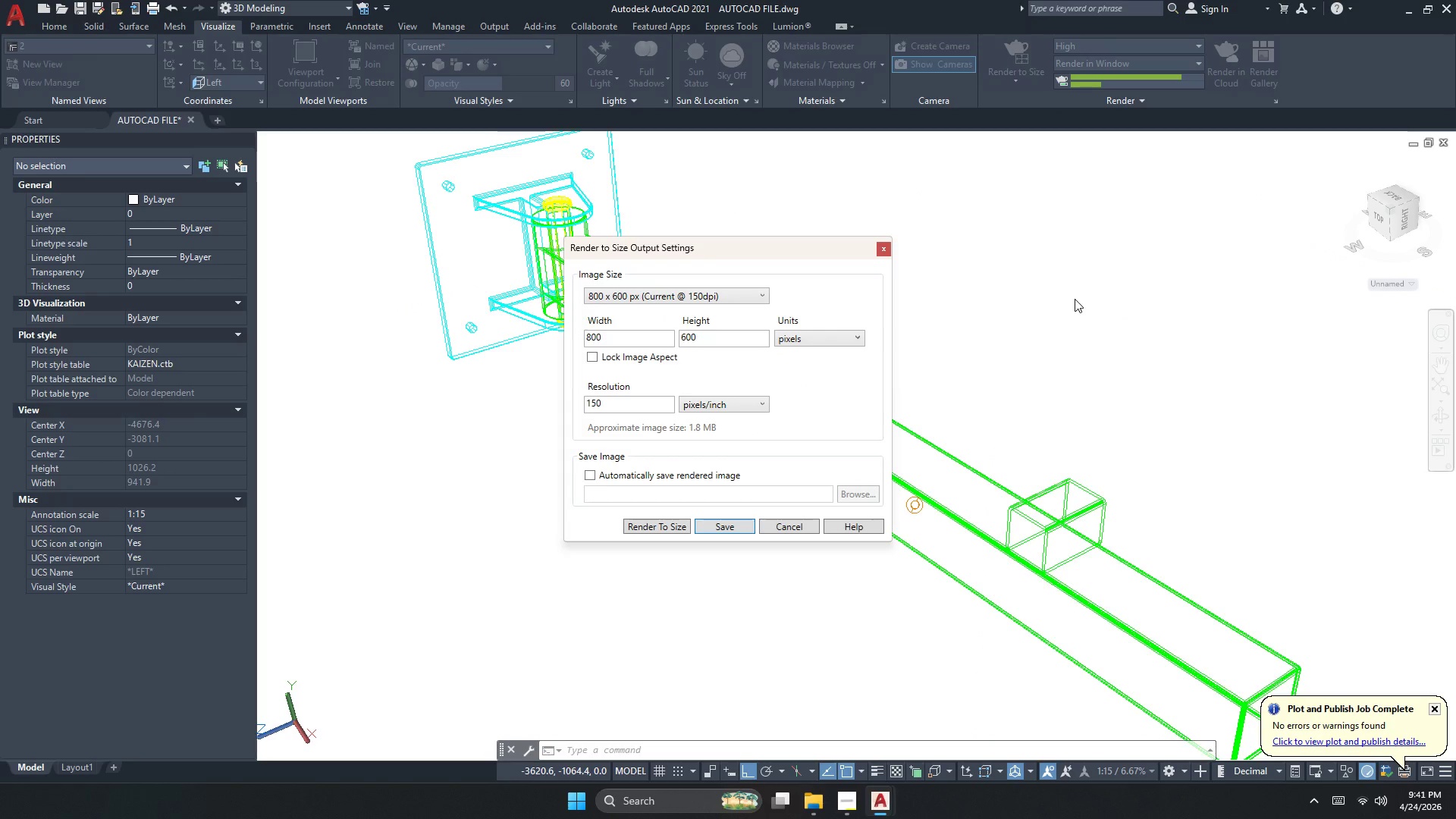 
wait(8.67)
 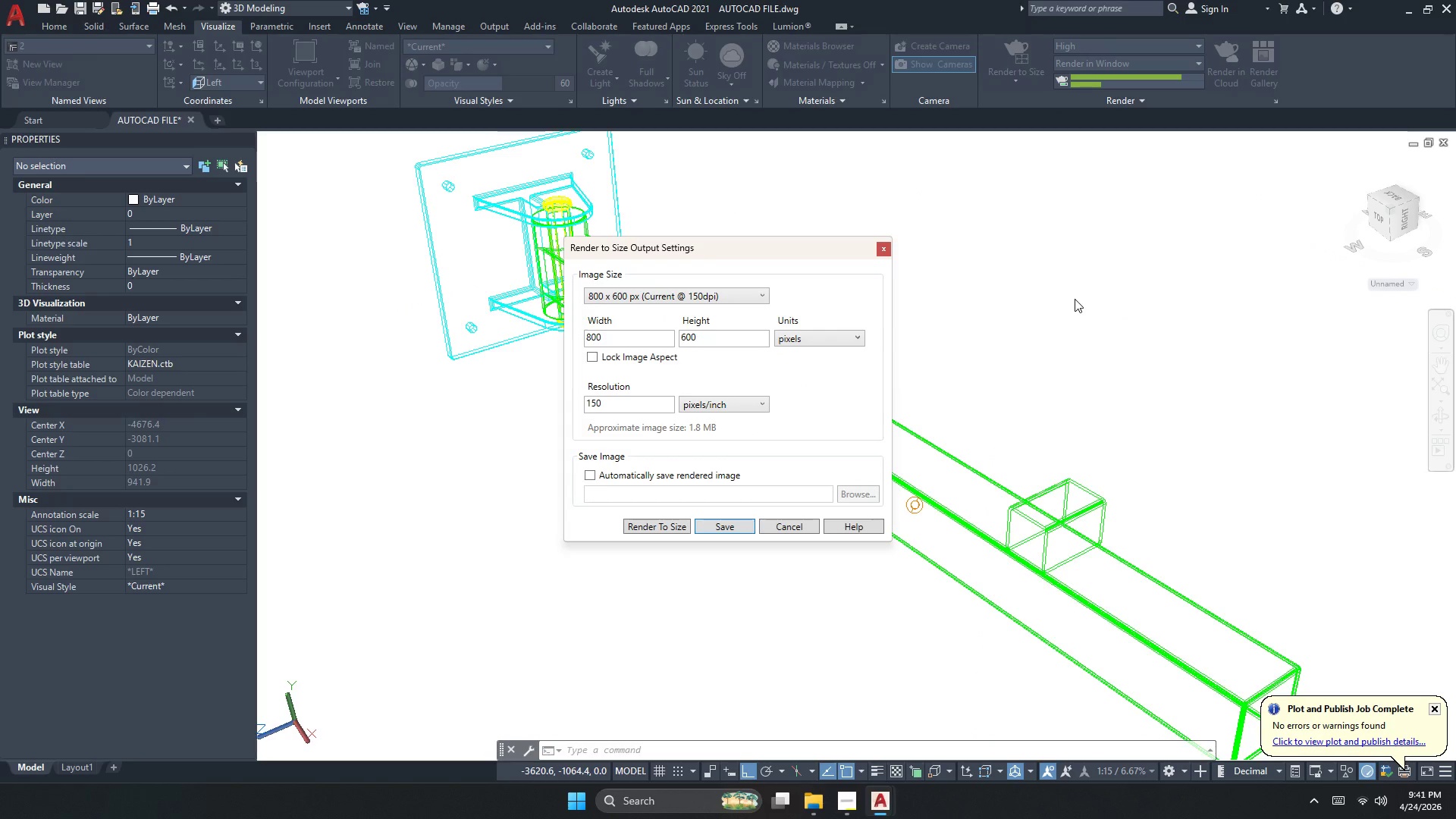 
left_click([643, 294])
 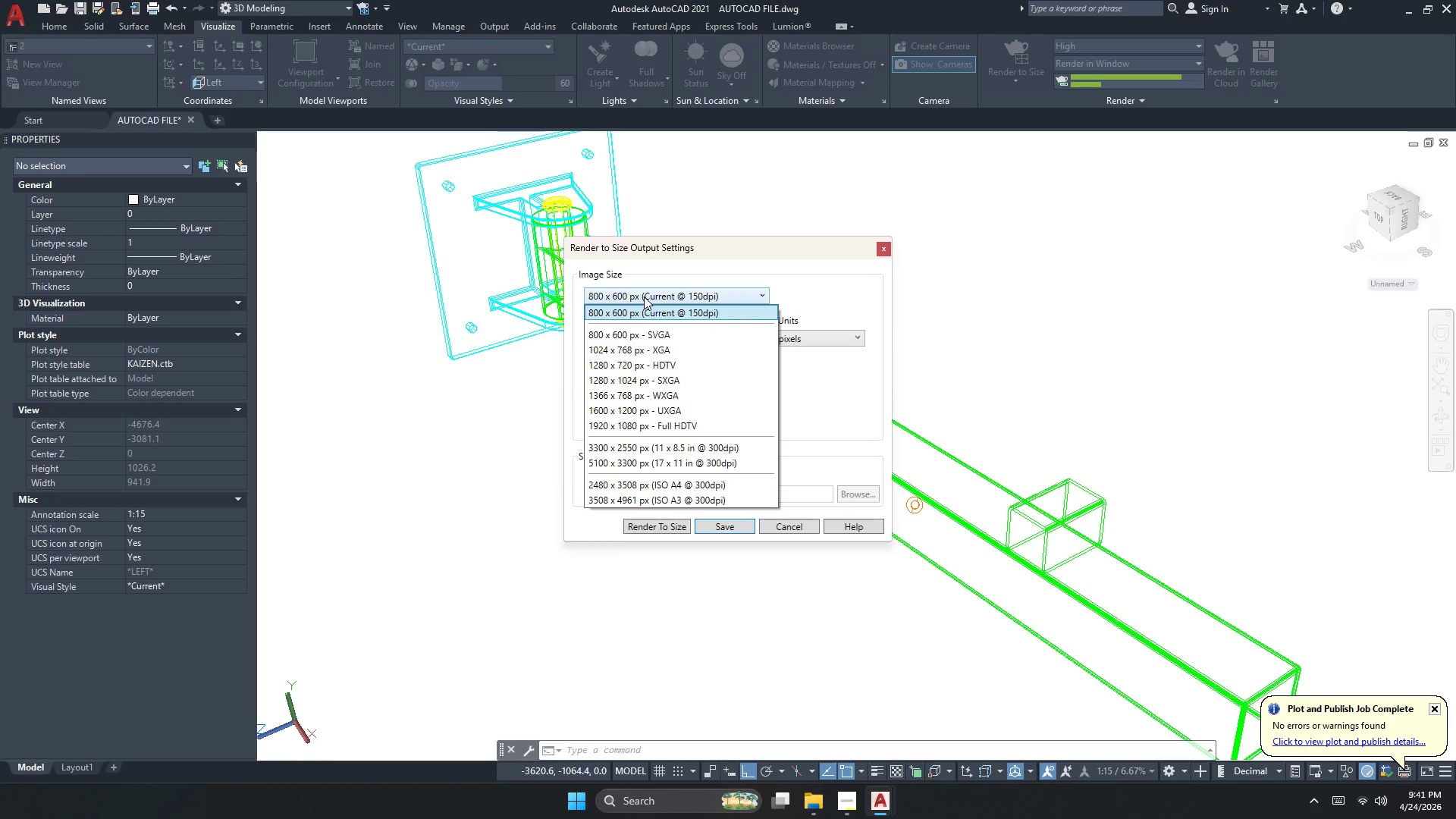 
scroll: coordinate [644, 297], scroll_direction: up, amount: 3.0
 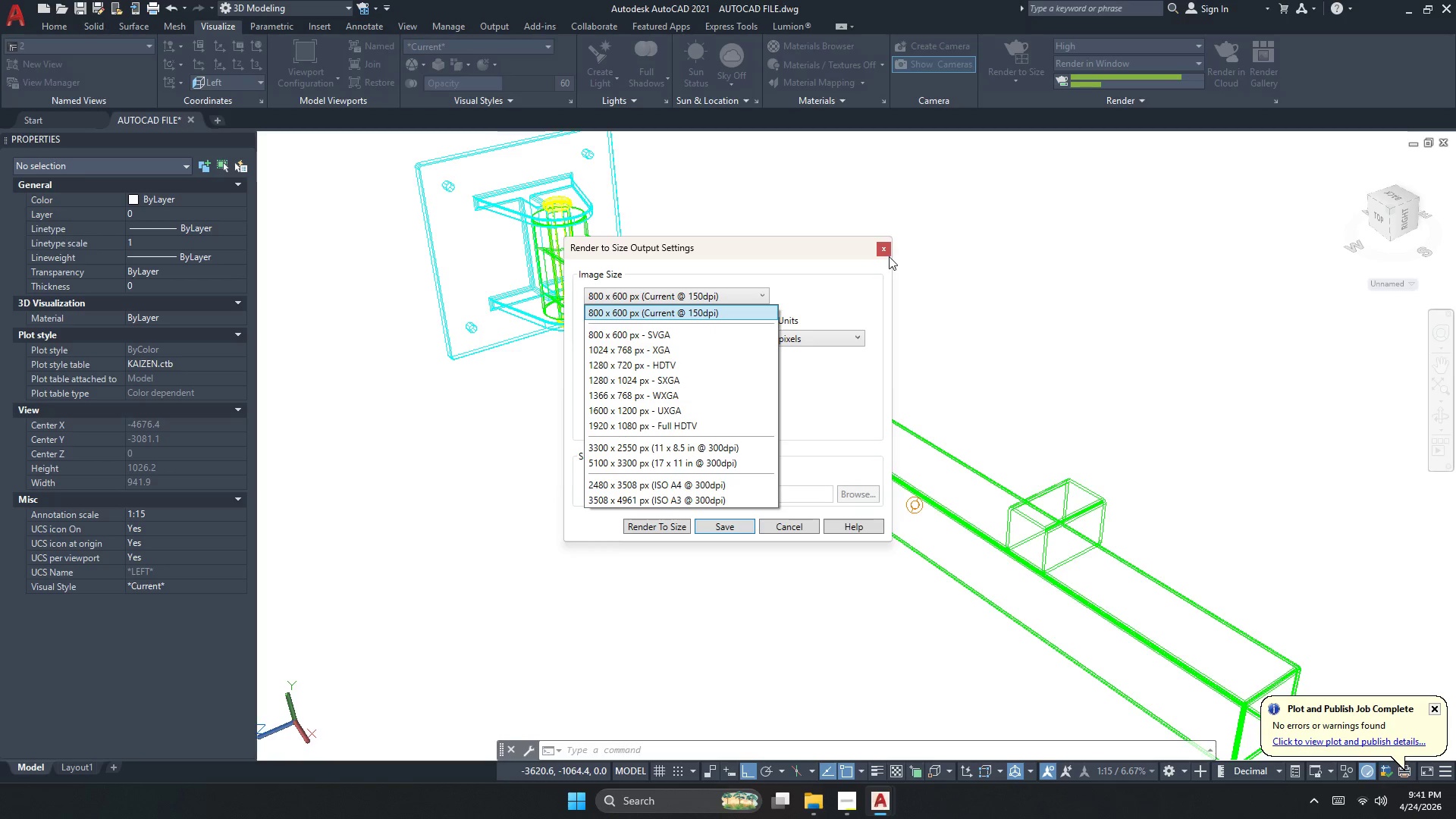 
left_click([886, 252])
 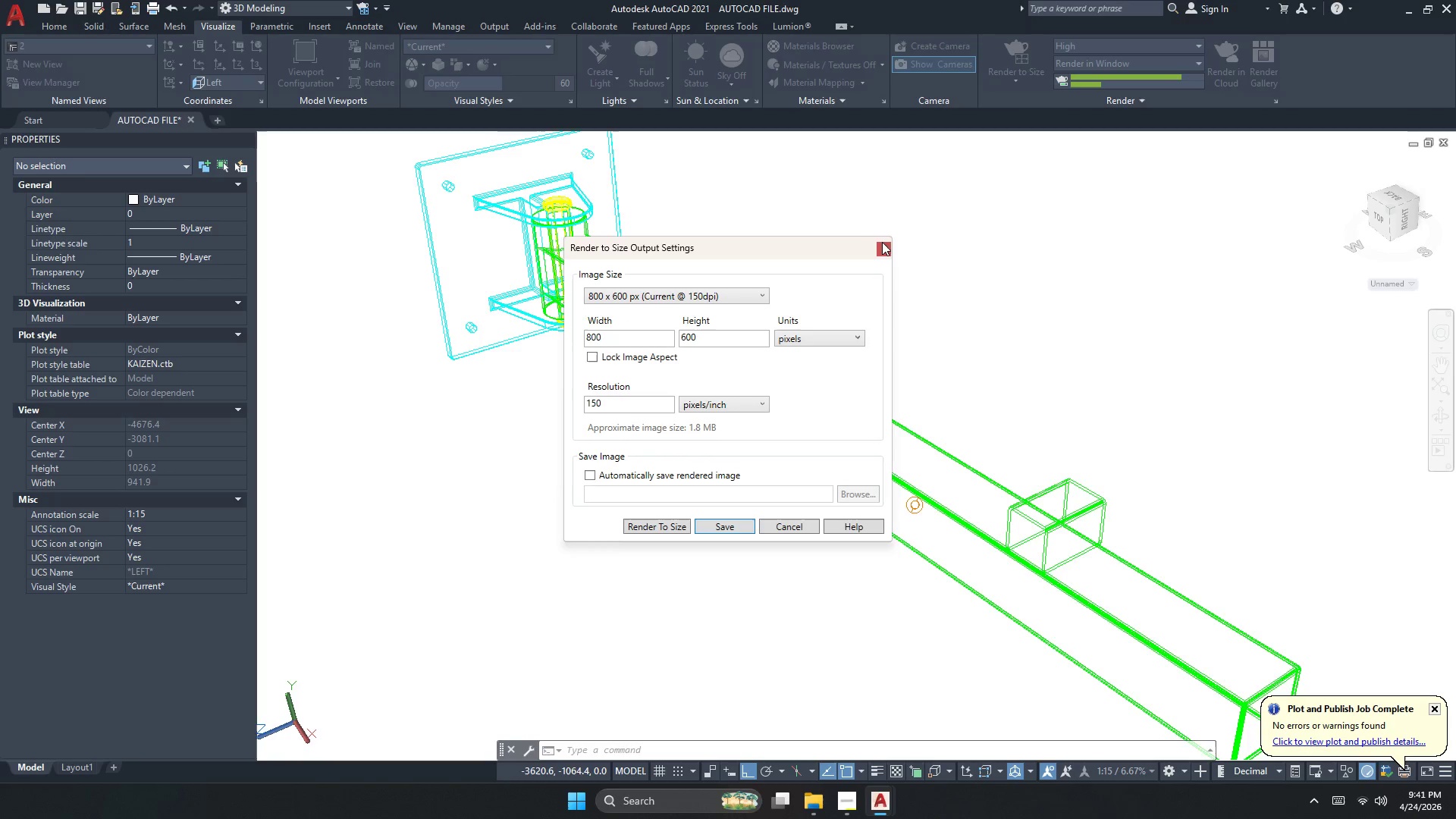 
left_click([883, 248])
 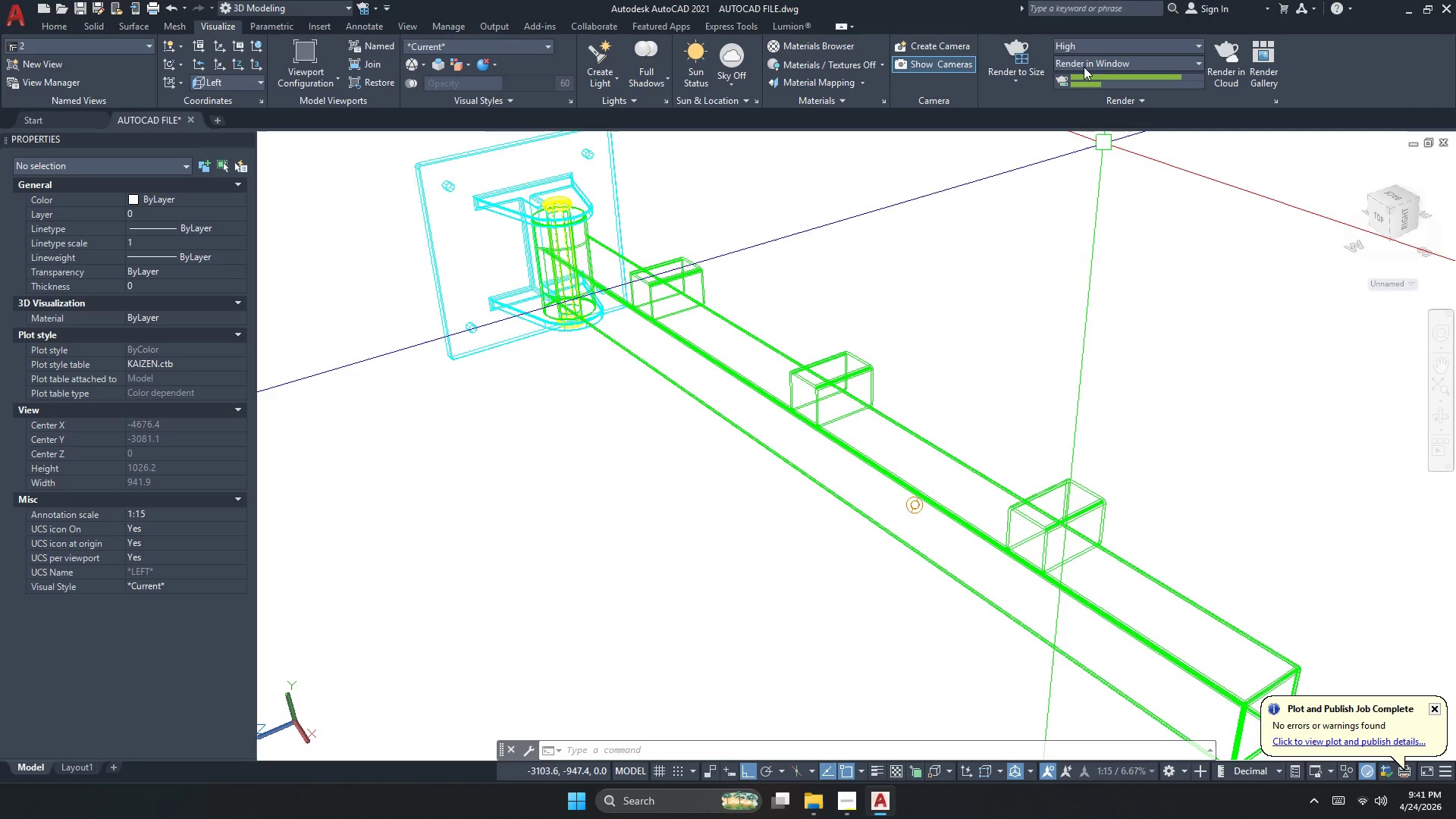 
left_click([1084, 42])
 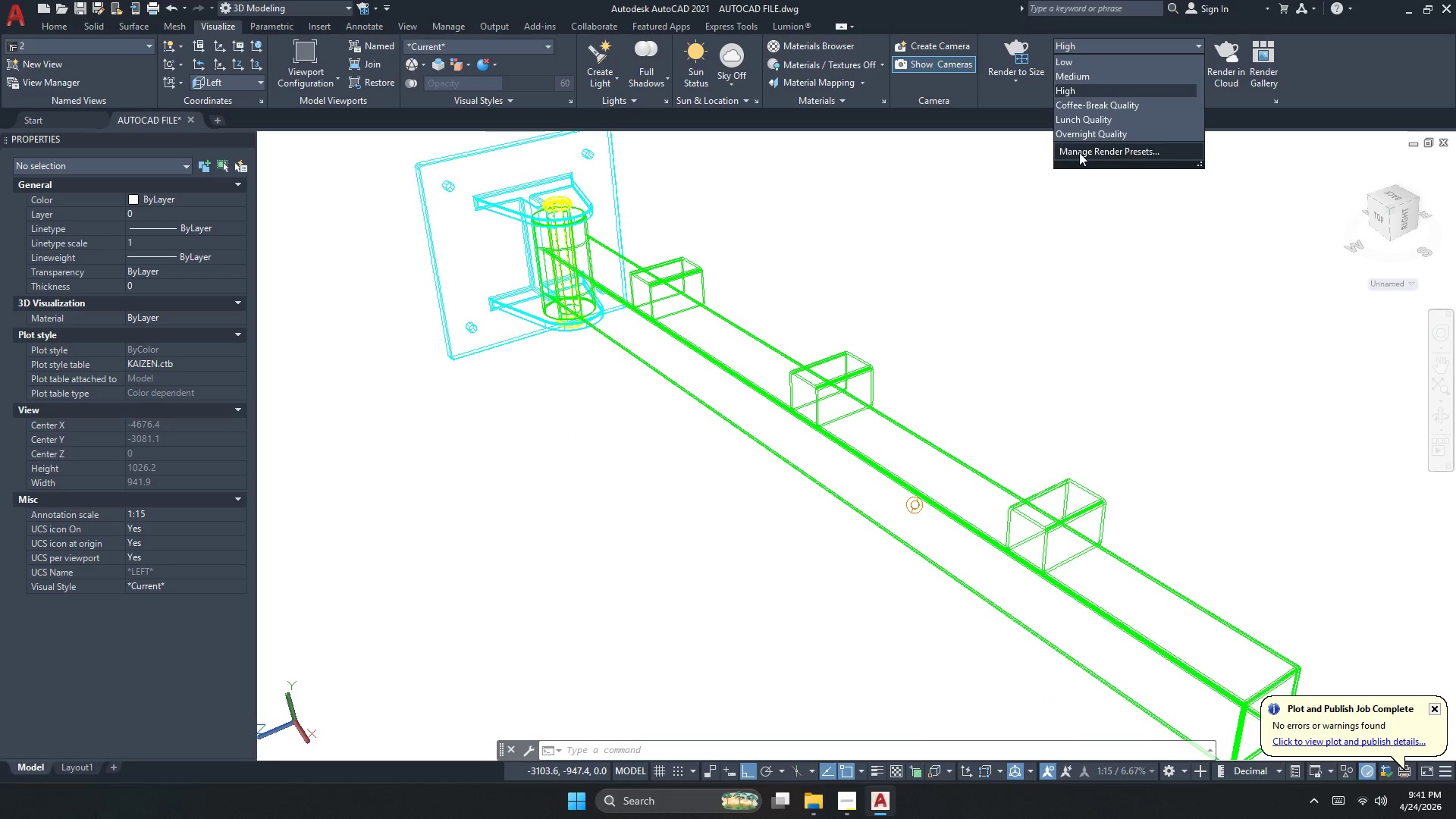 
left_click([1079, 152])
 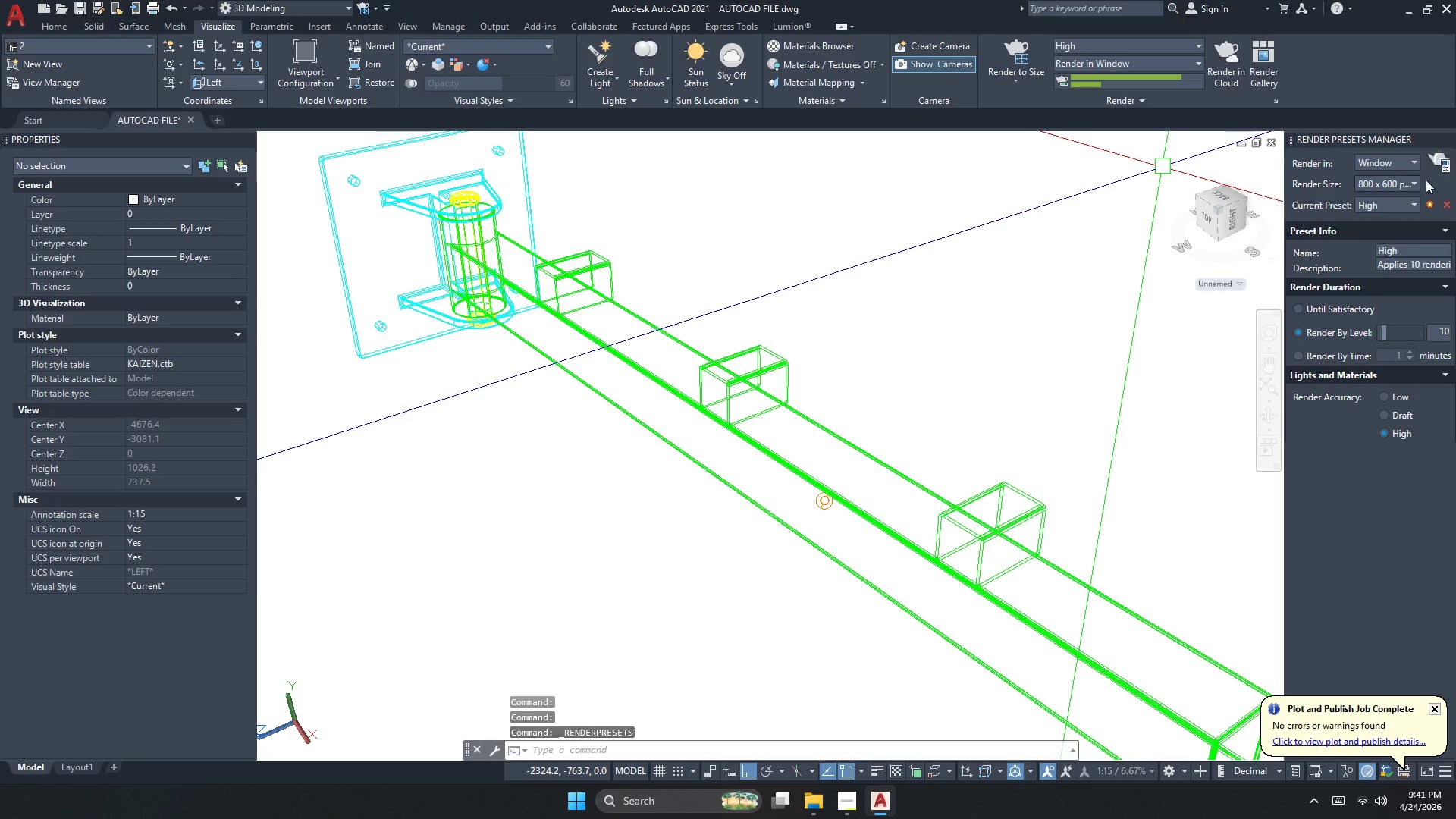 
left_click([1448, 143])
 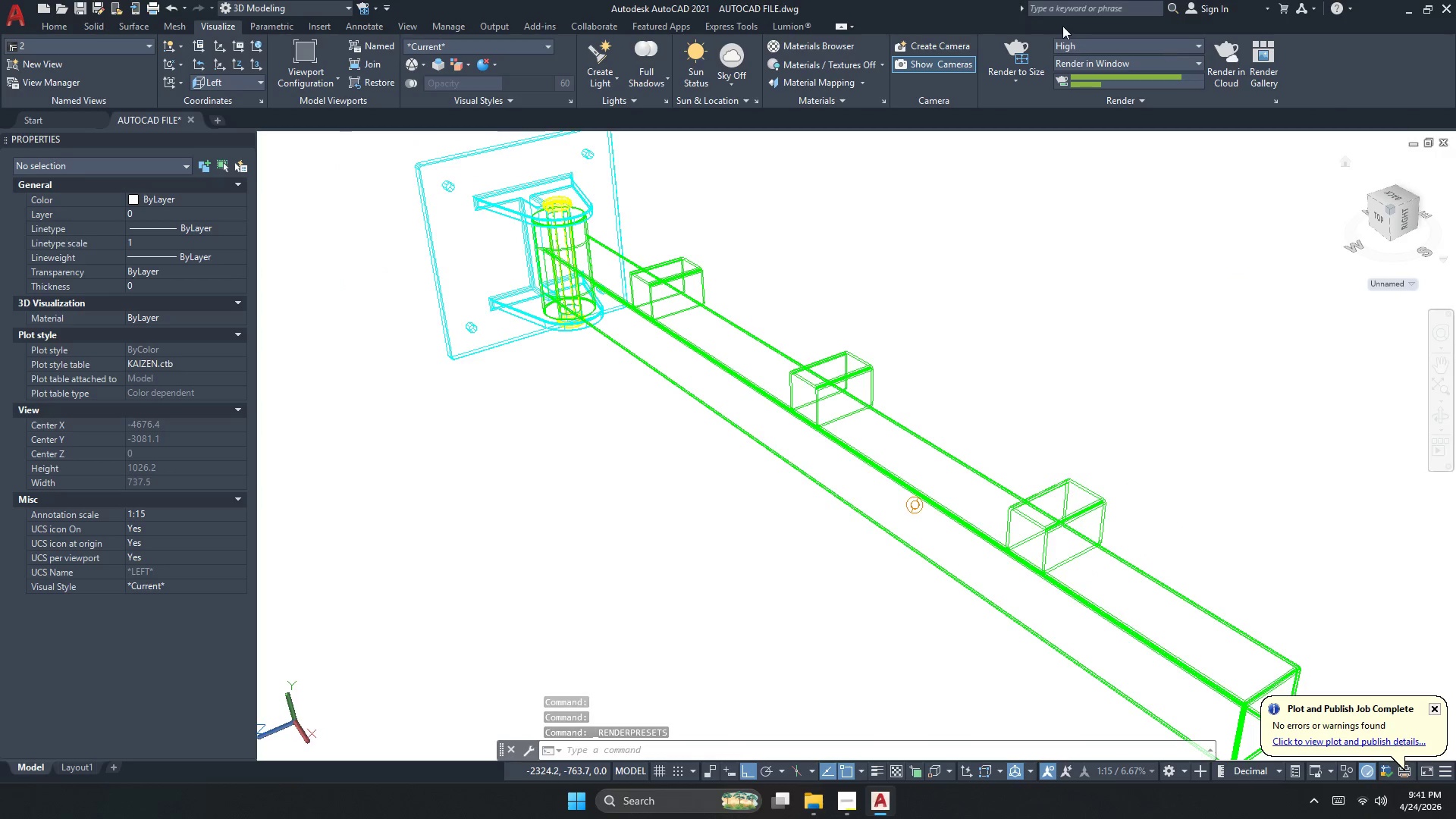 
mouse_move([1031, 84])
 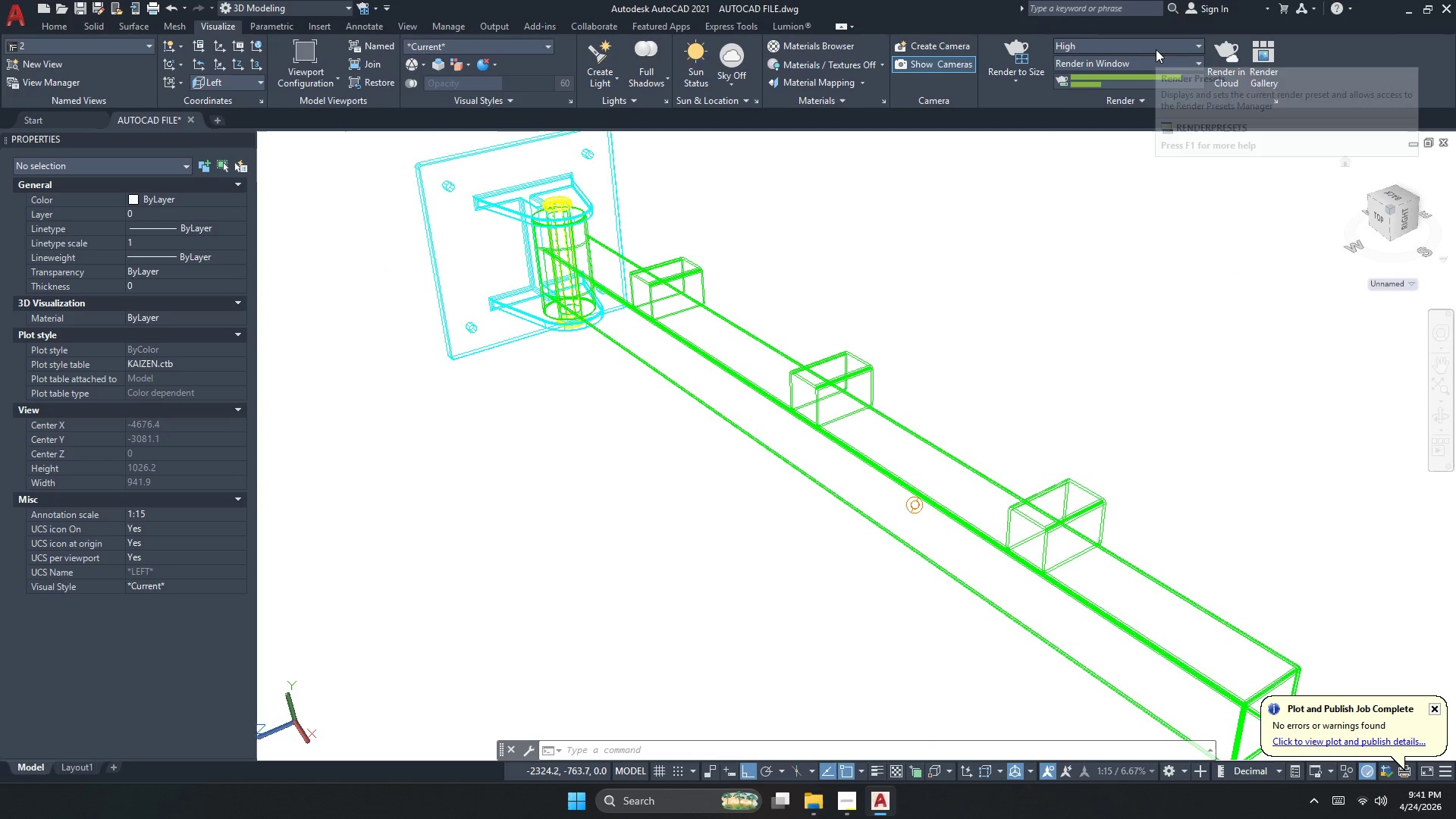 
left_click([1156, 48])
 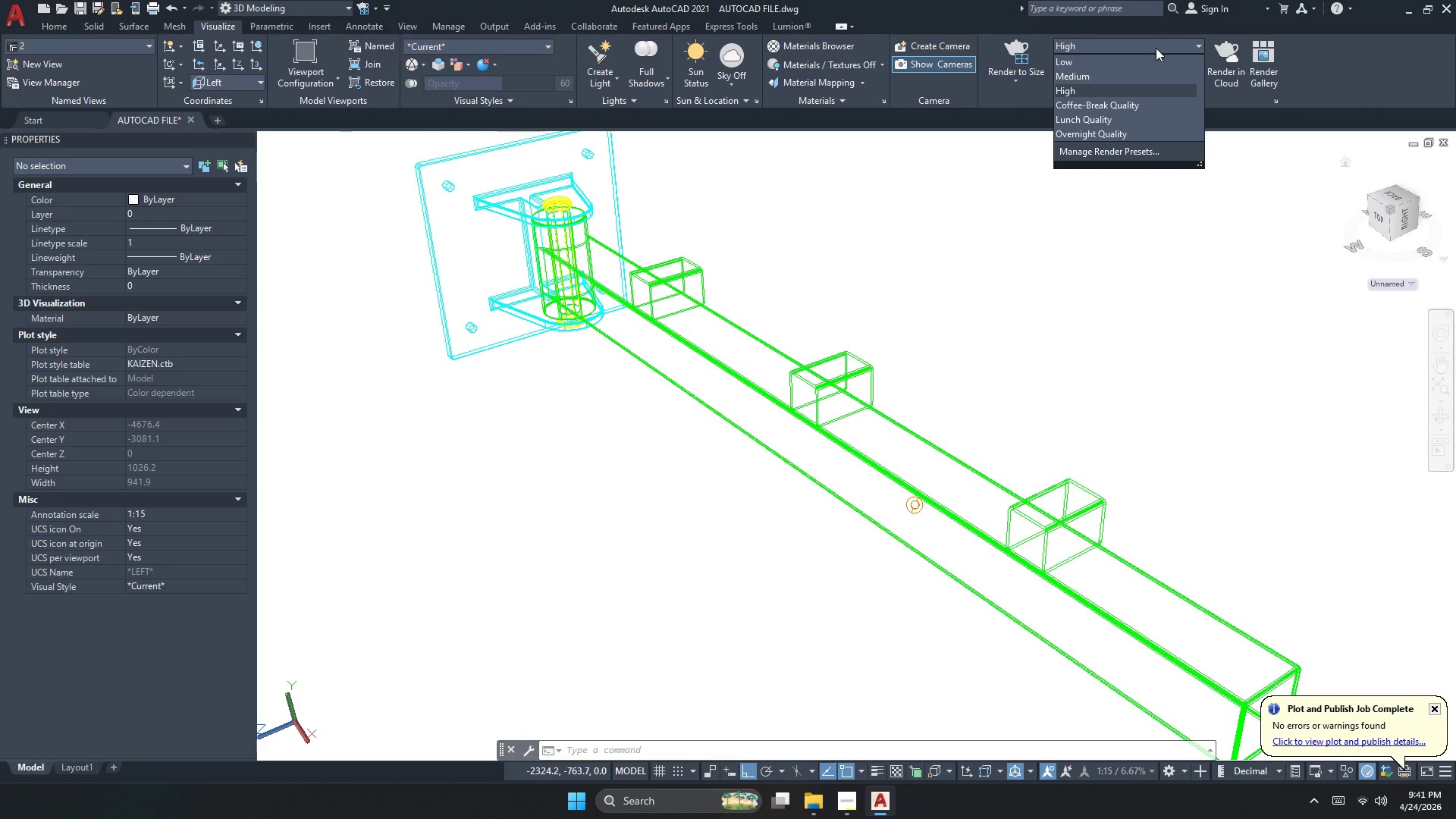 
left_click([1156, 48])
 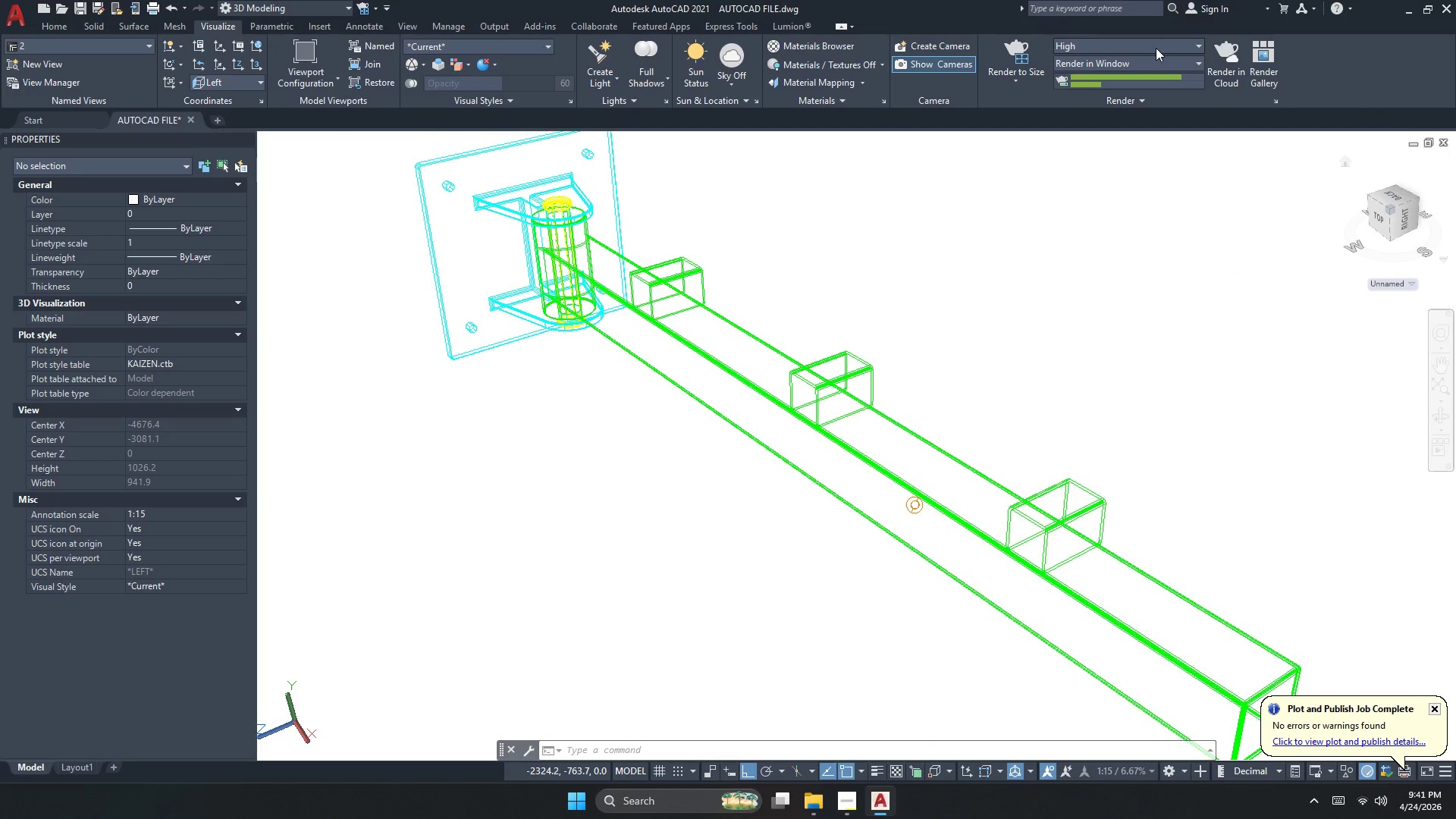 
left_click([1156, 48])
 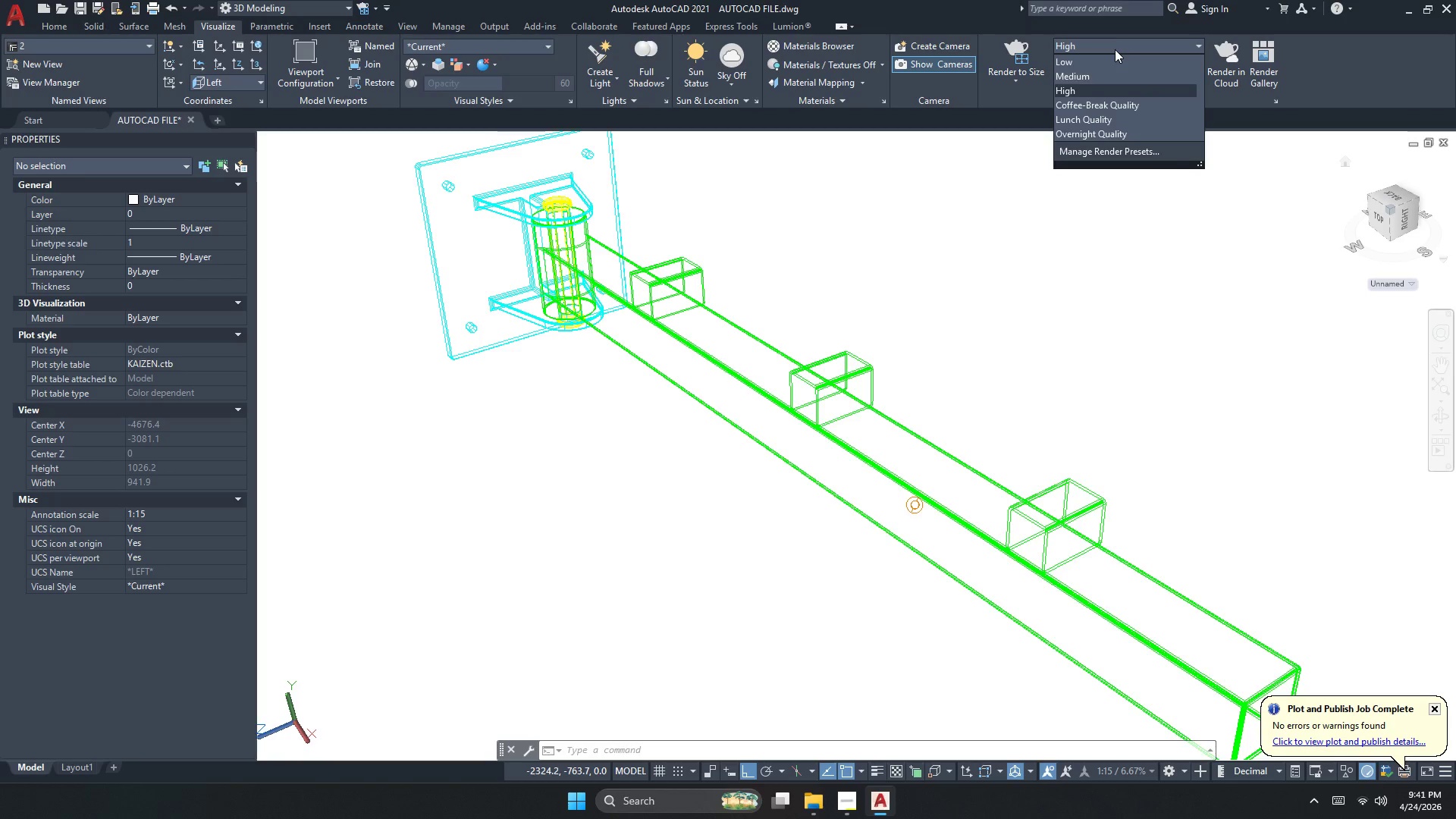 
wait(5.38)
 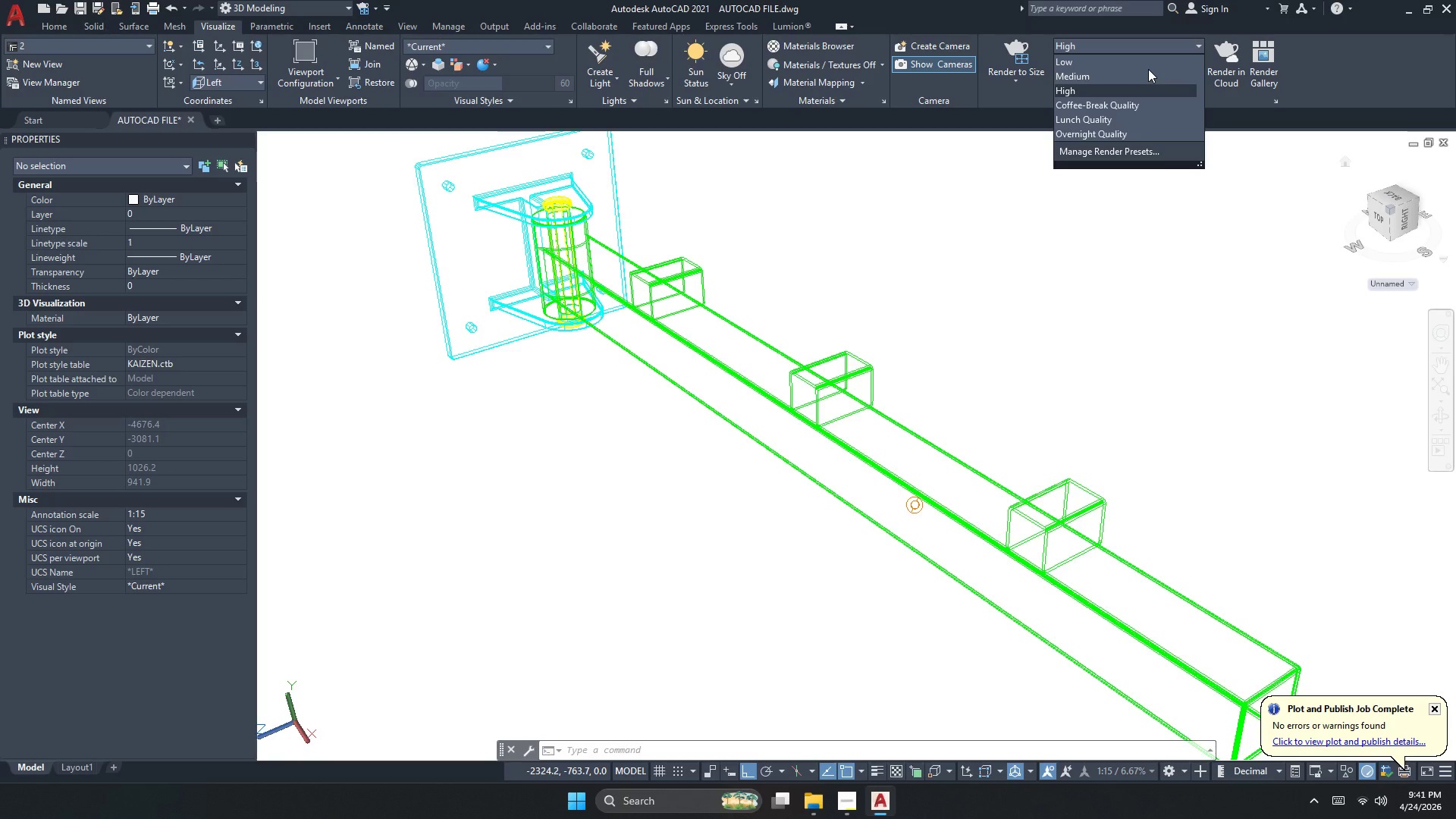 
left_click([1048, 29])
 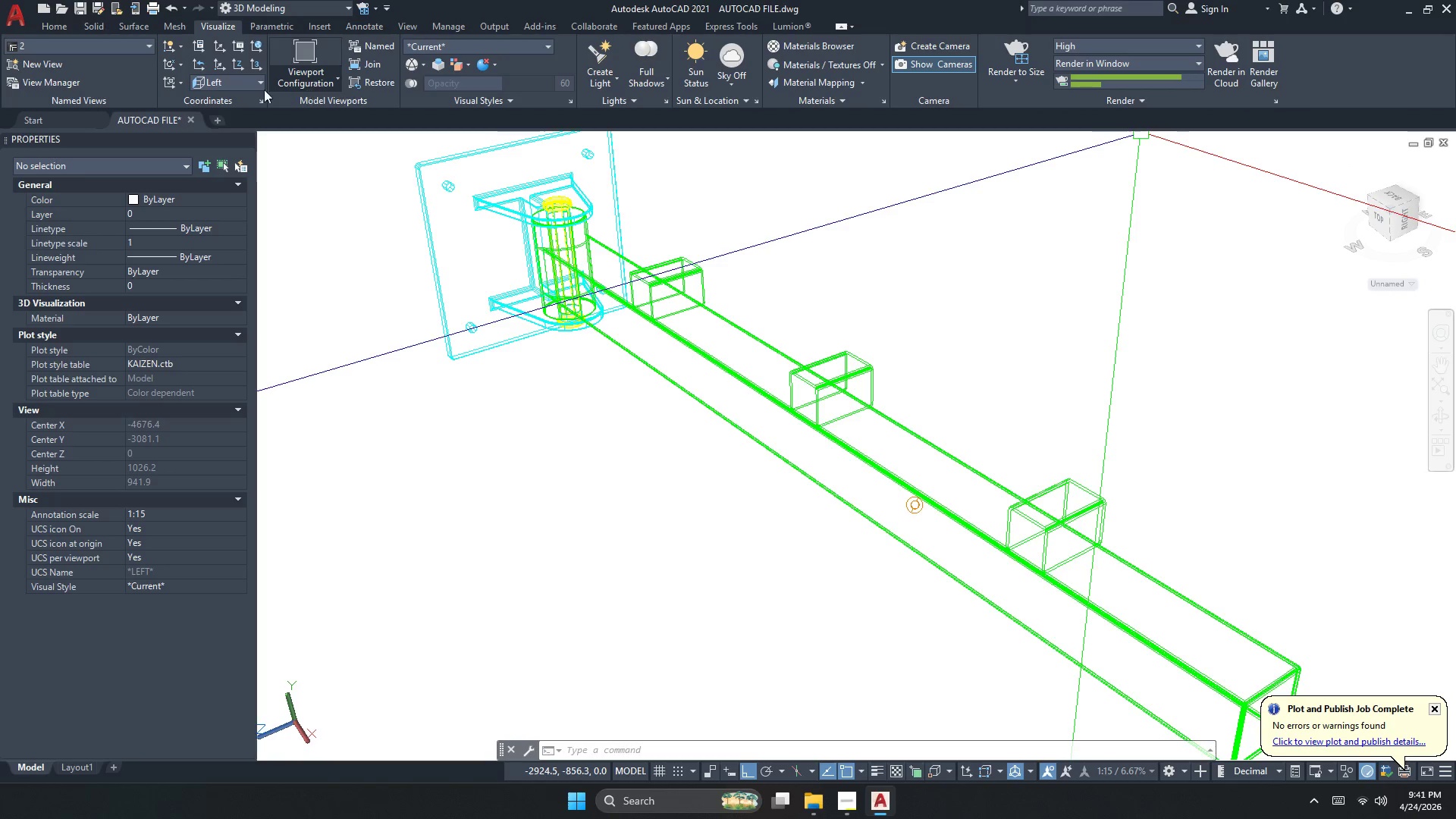 
left_click([49, 27])
 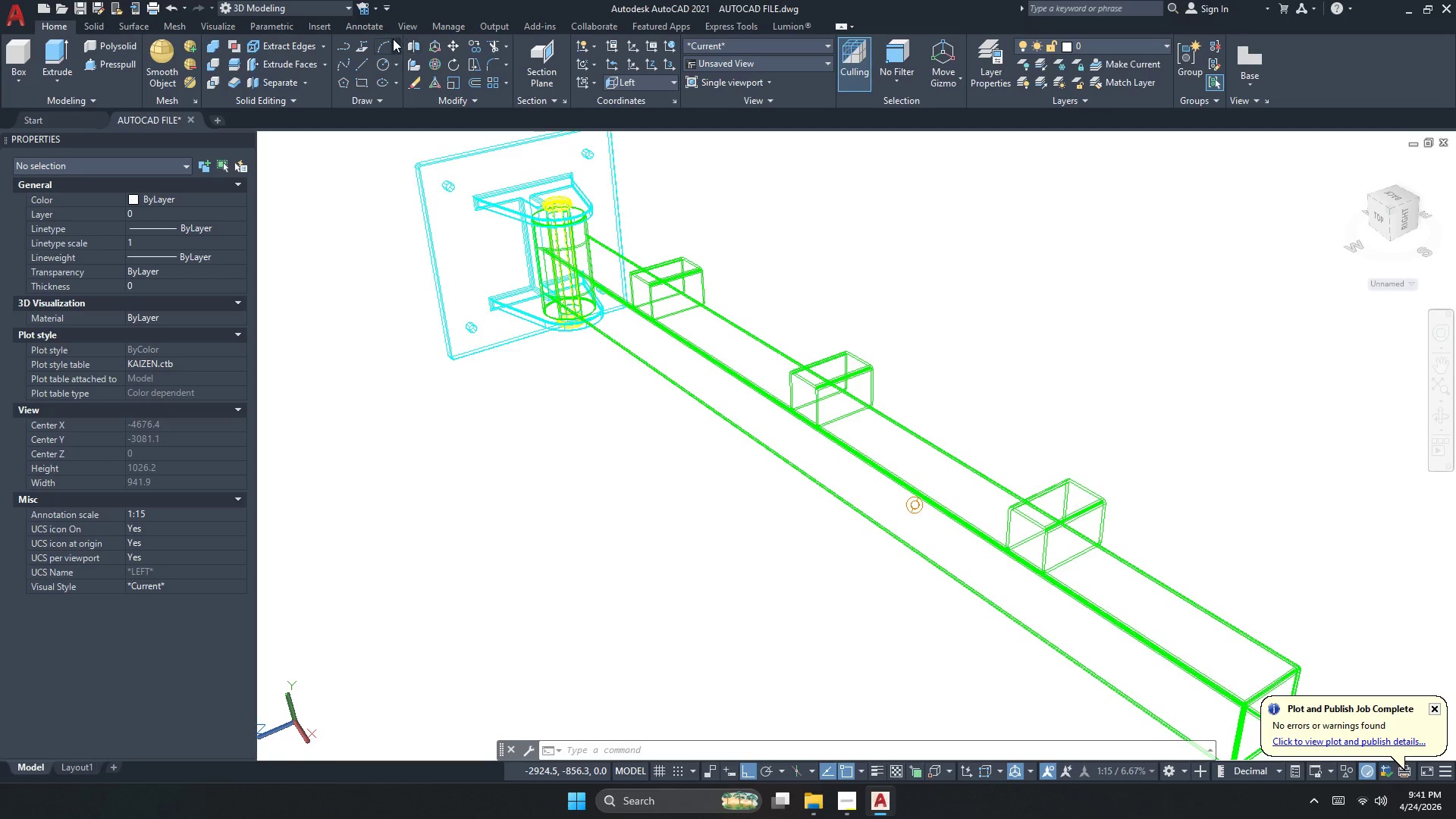 
wait(5.39)
 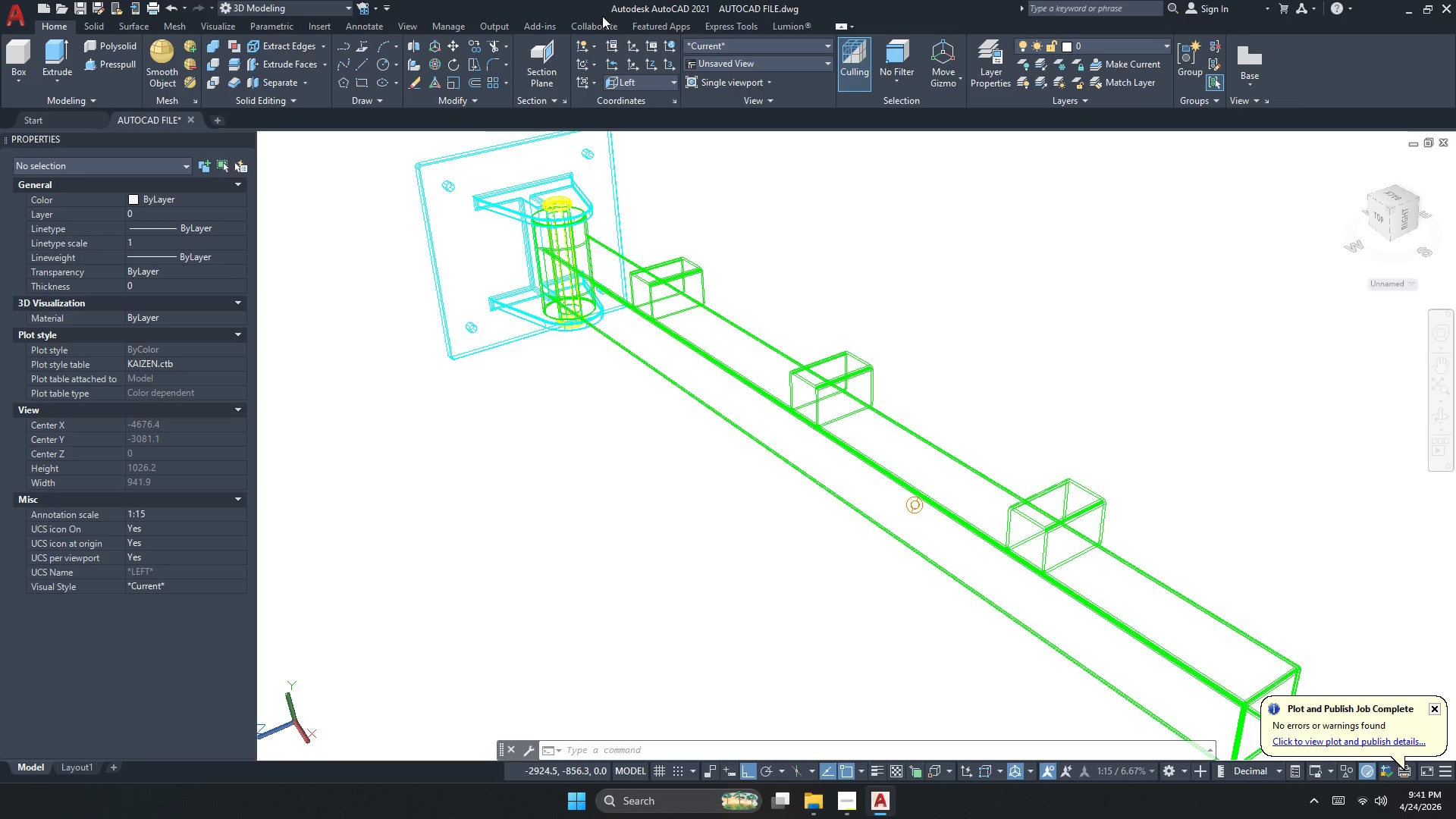 
left_click([96, 30])
 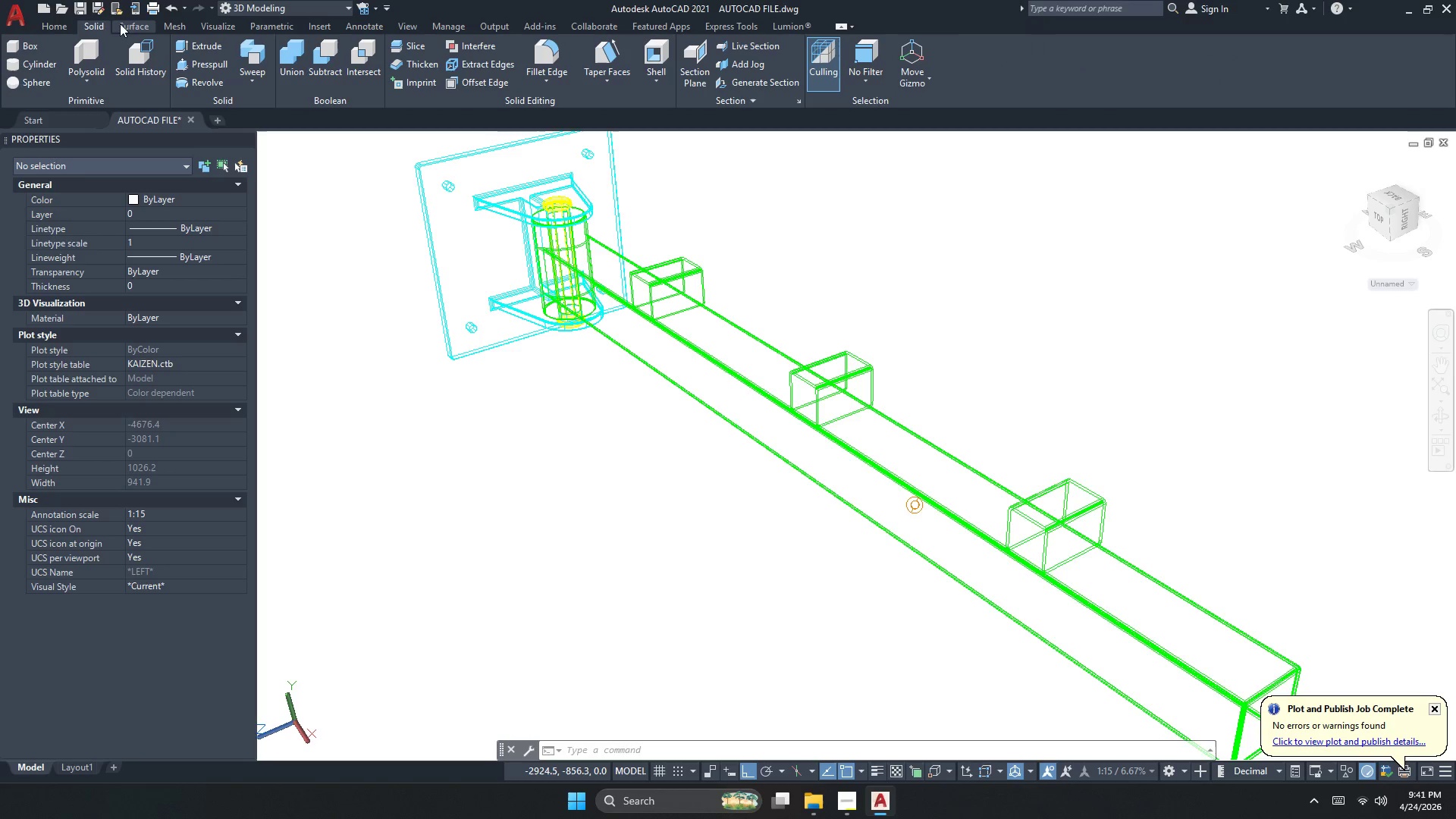 
left_click([136, 24])
 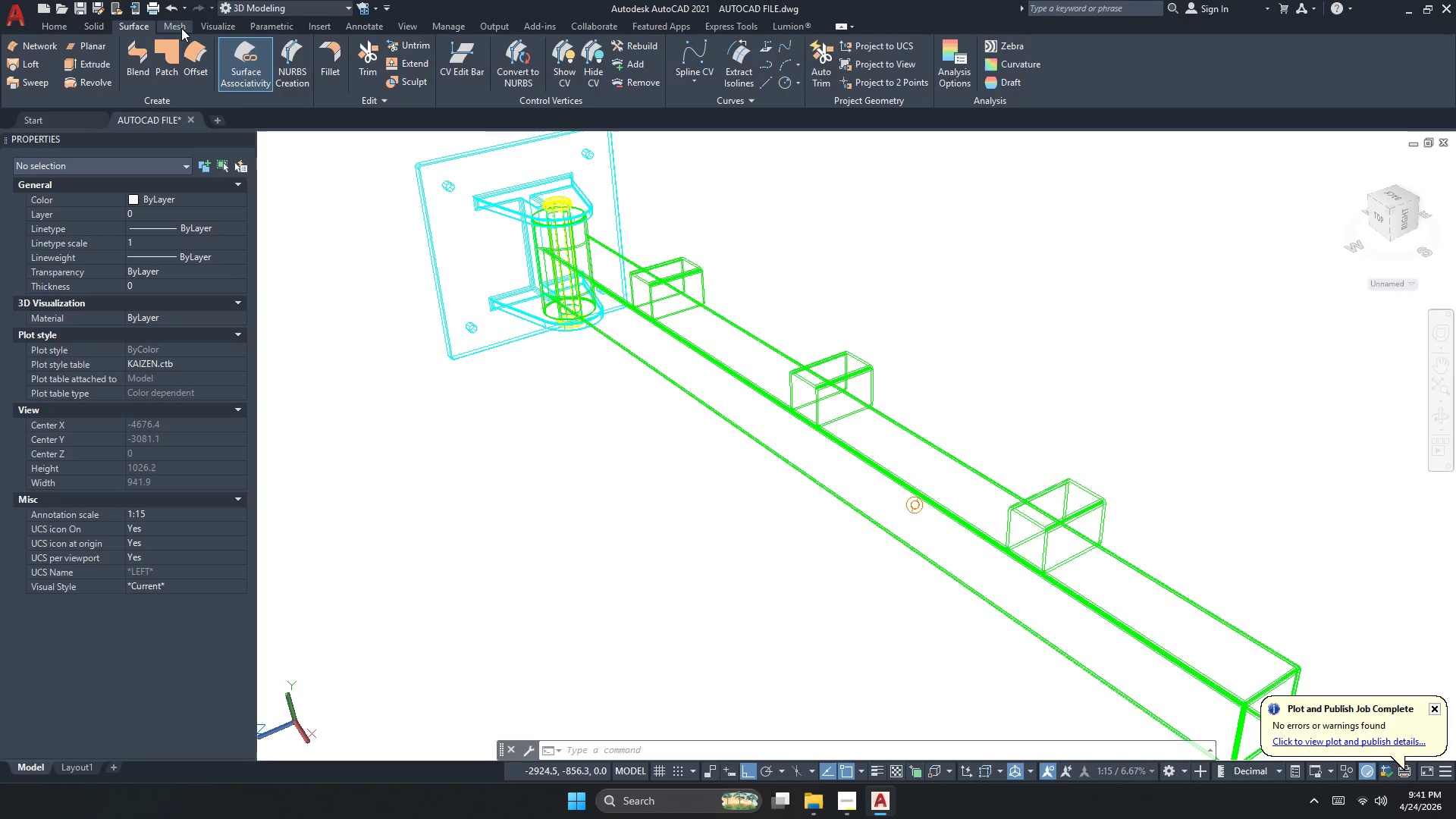 
left_click([181, 28])
 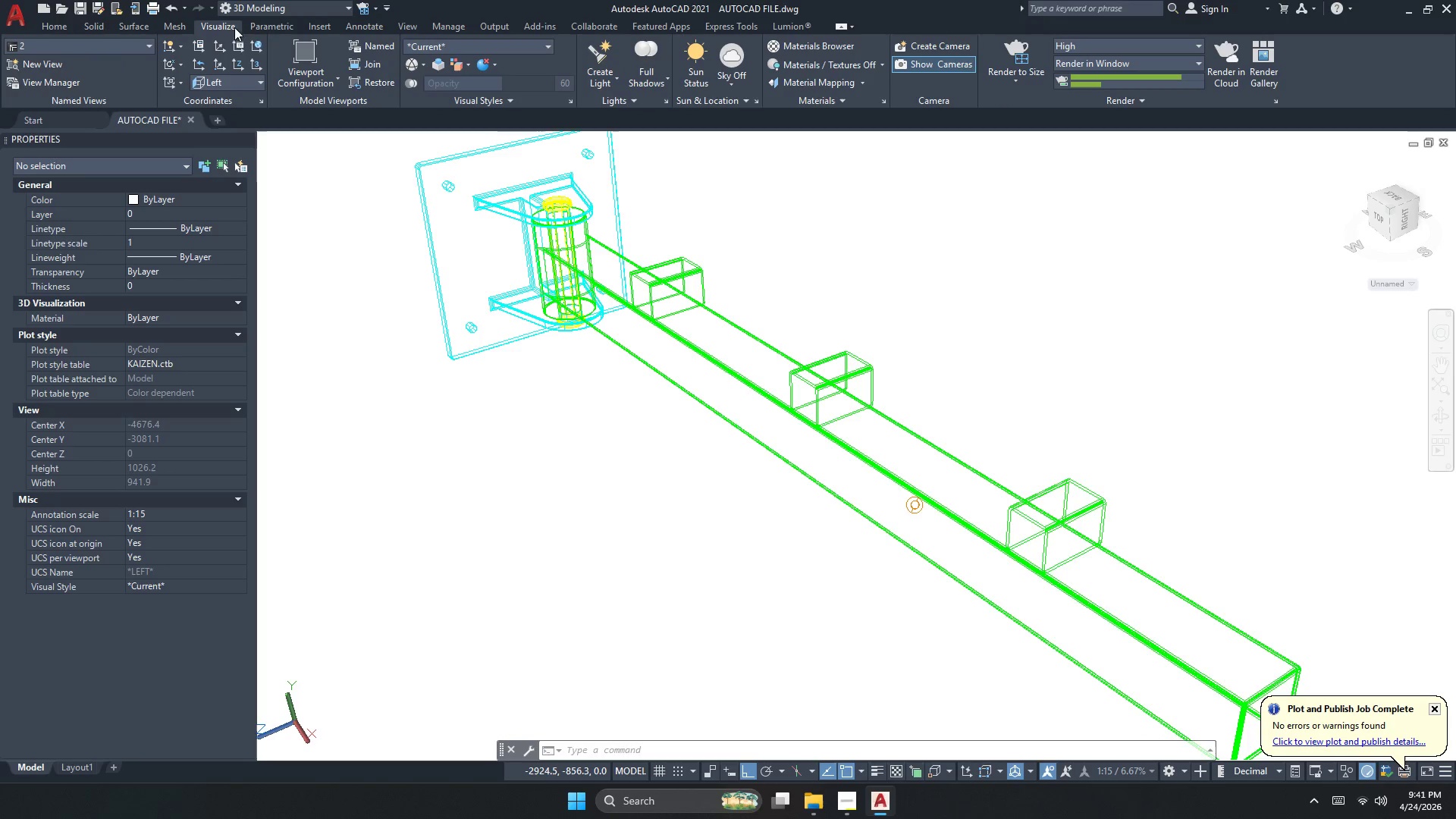 
double_click([263, 27])
 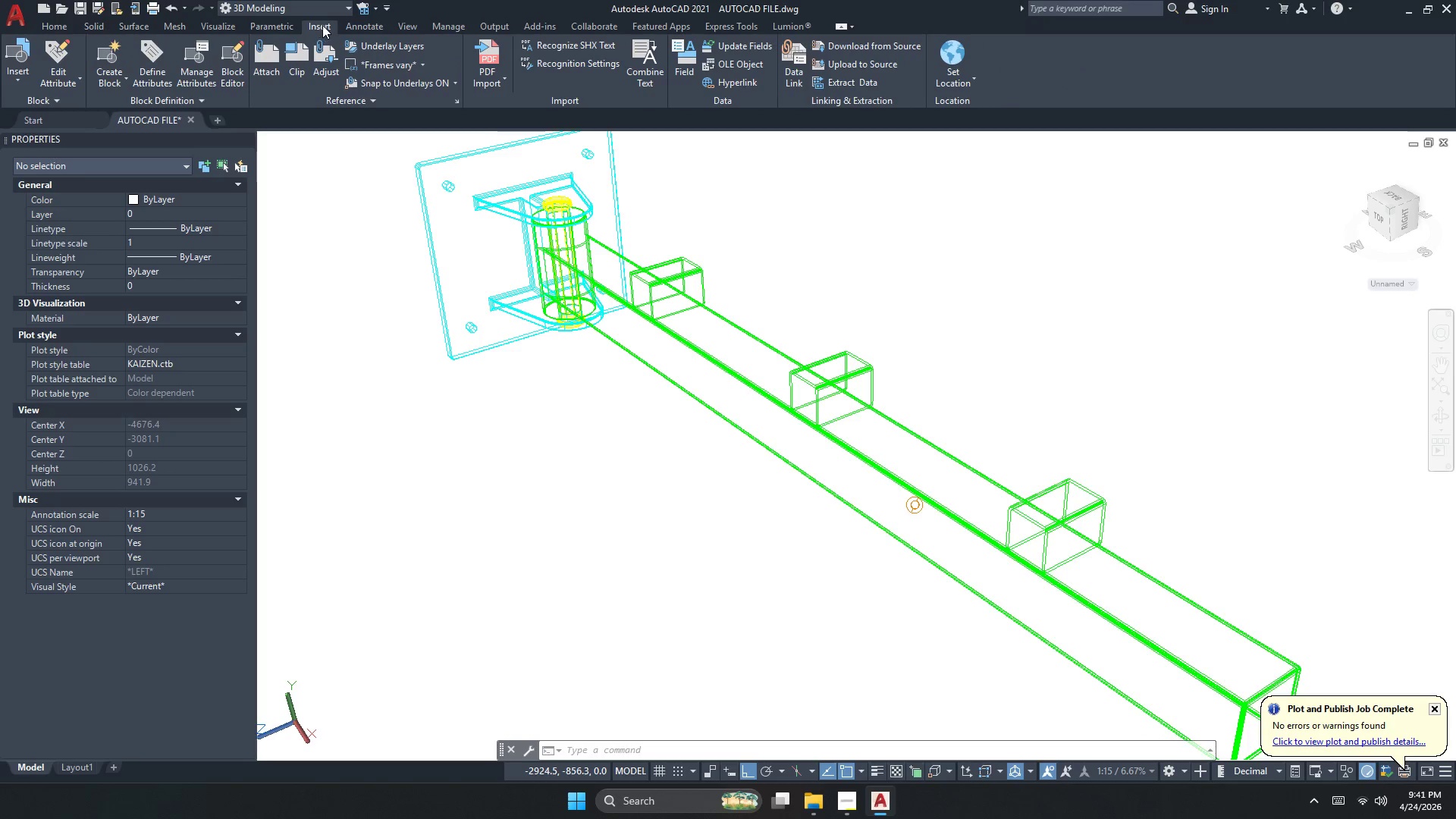 
double_click([365, 24])
 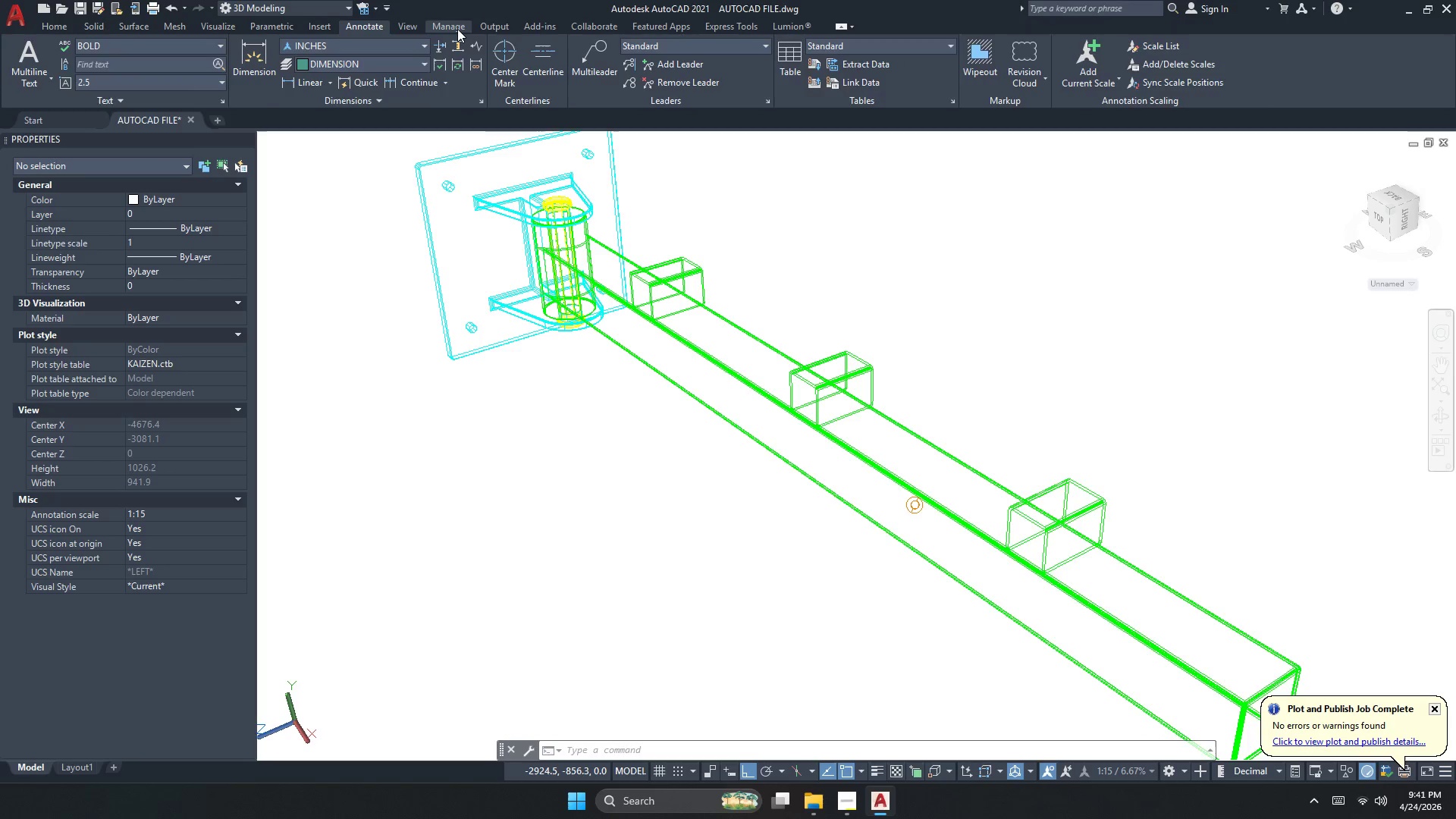 
left_click([457, 29])
 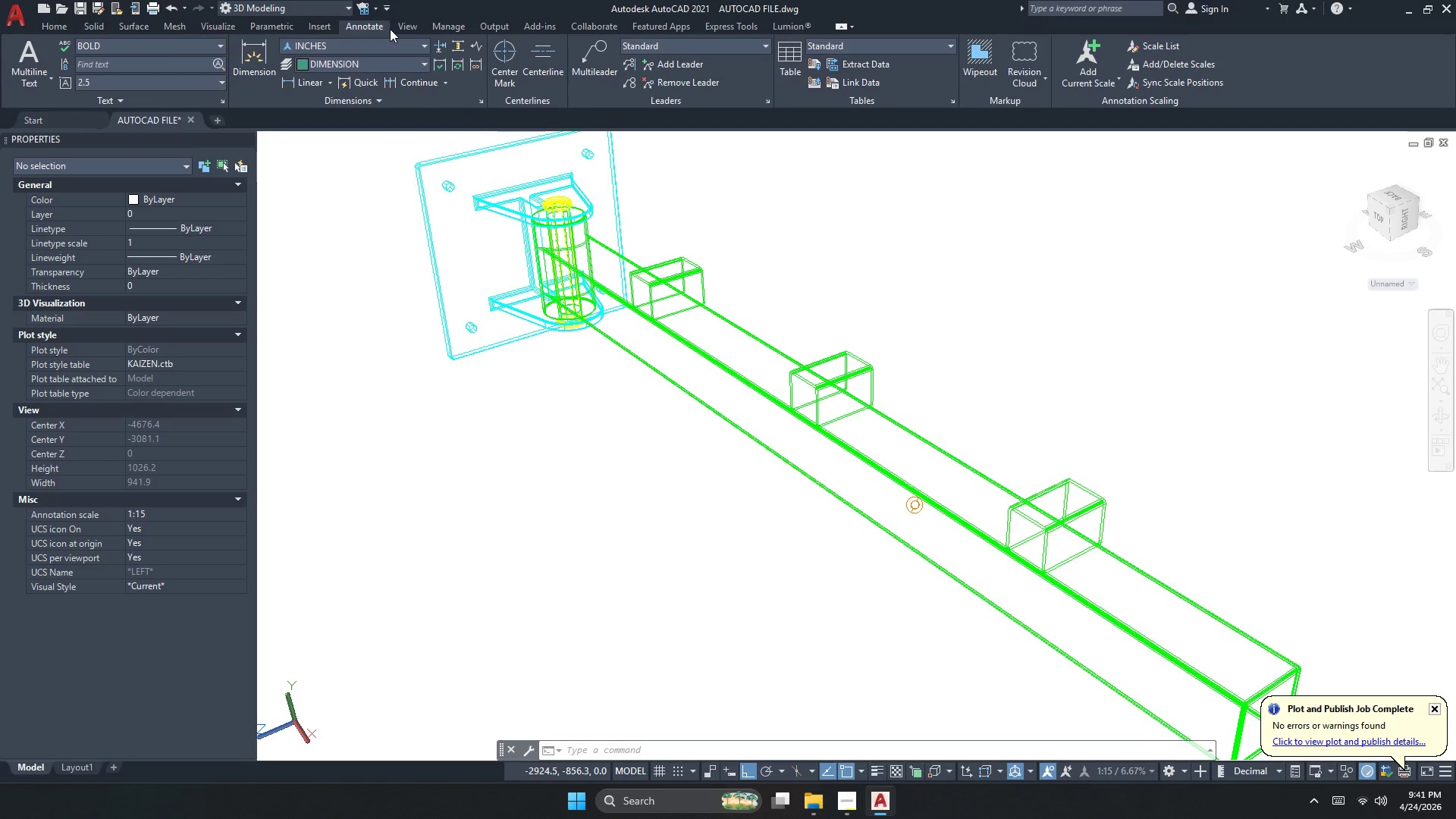 
left_click([403, 24])
 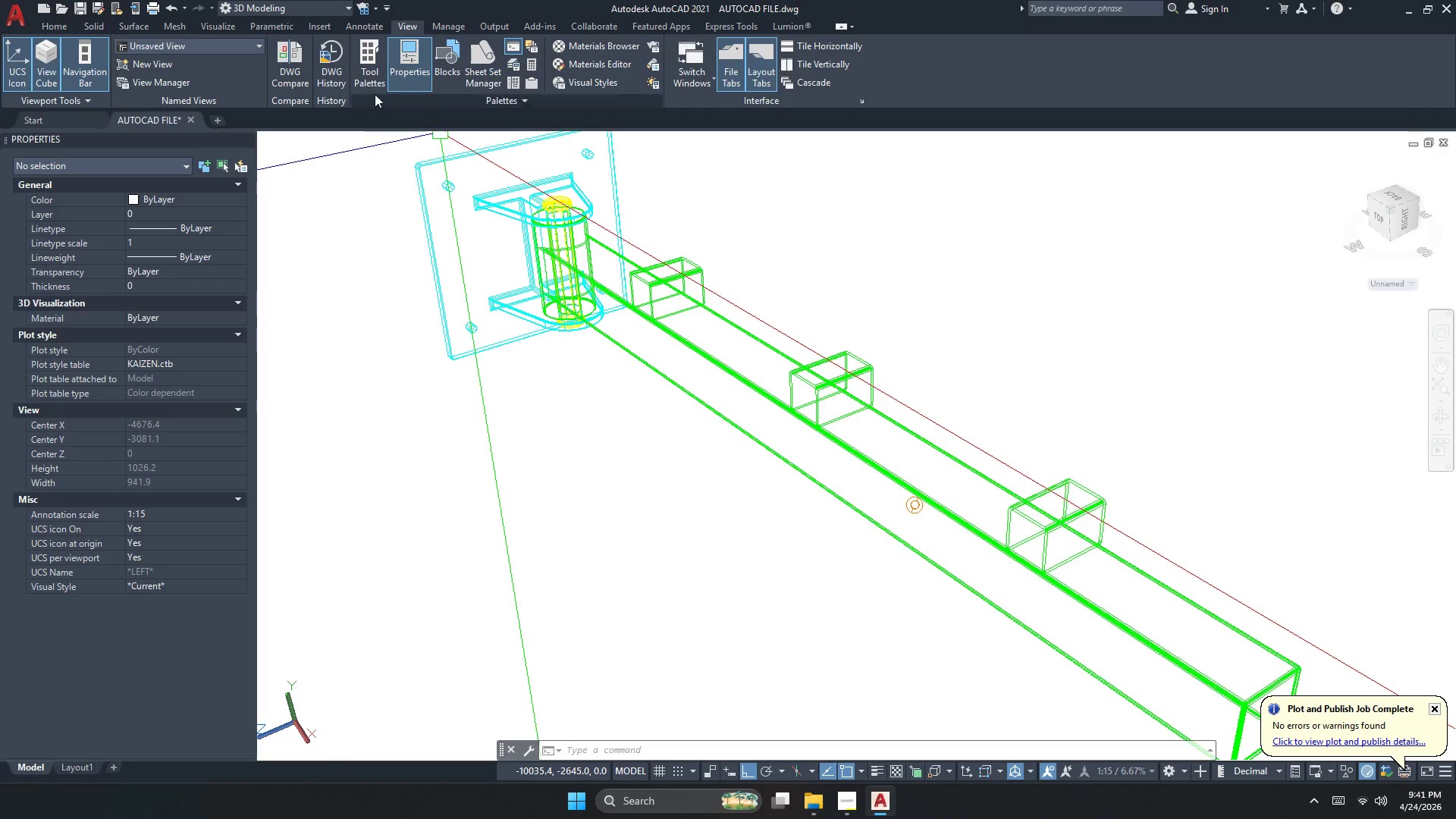 
mouse_move([366, 33])
 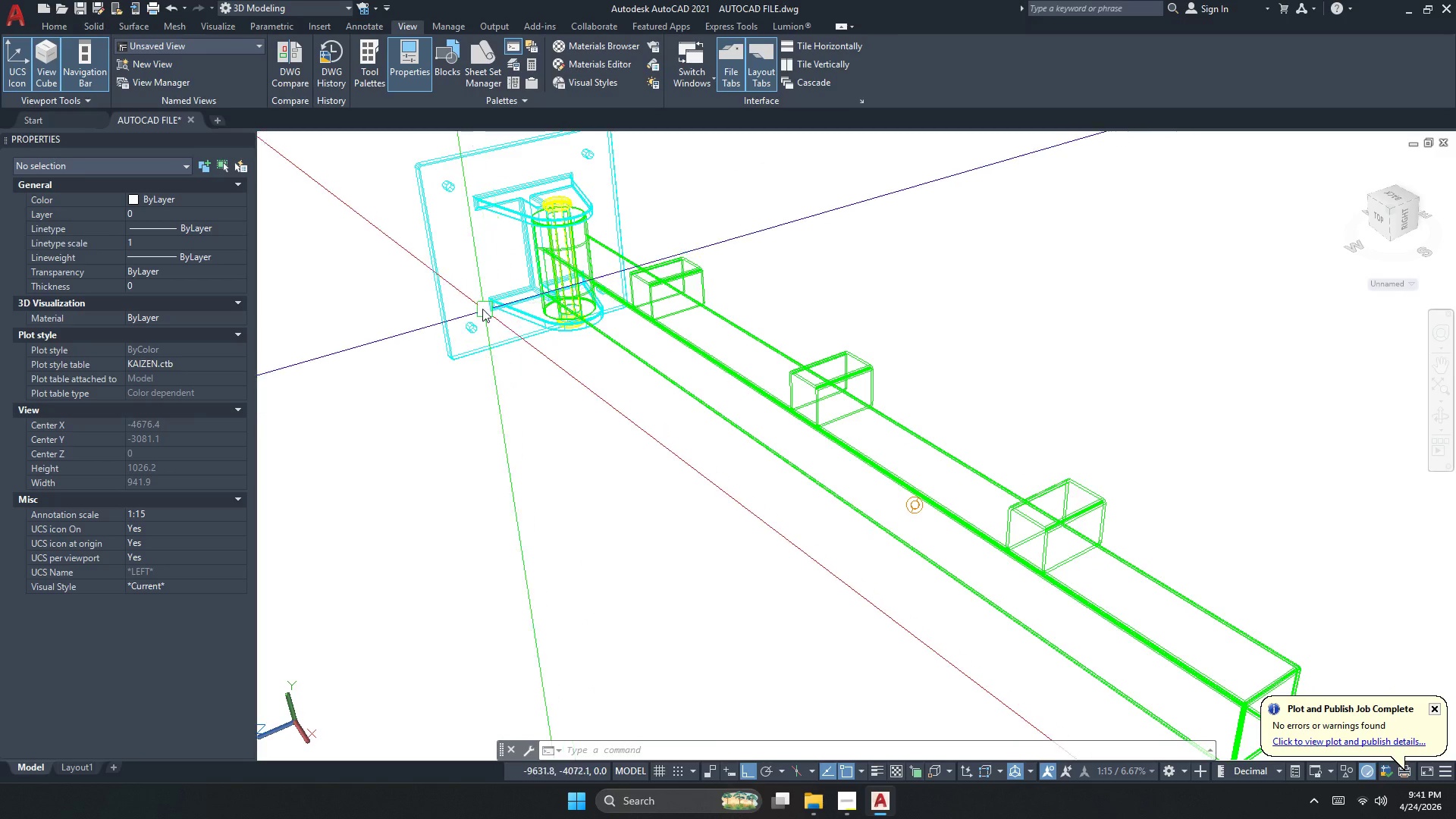 
mouse_move([80, 27])
 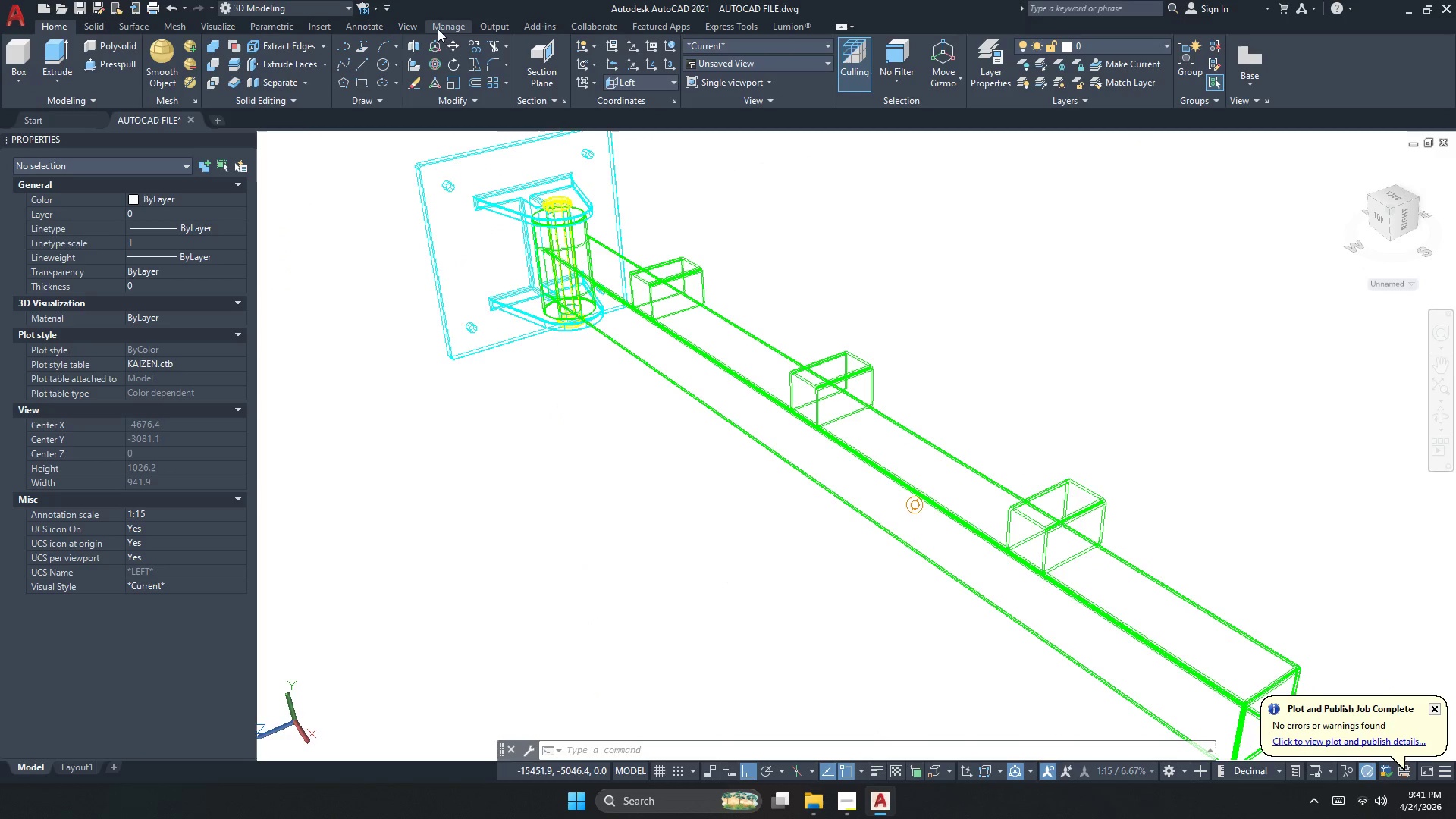 
left_click([371, 24])
 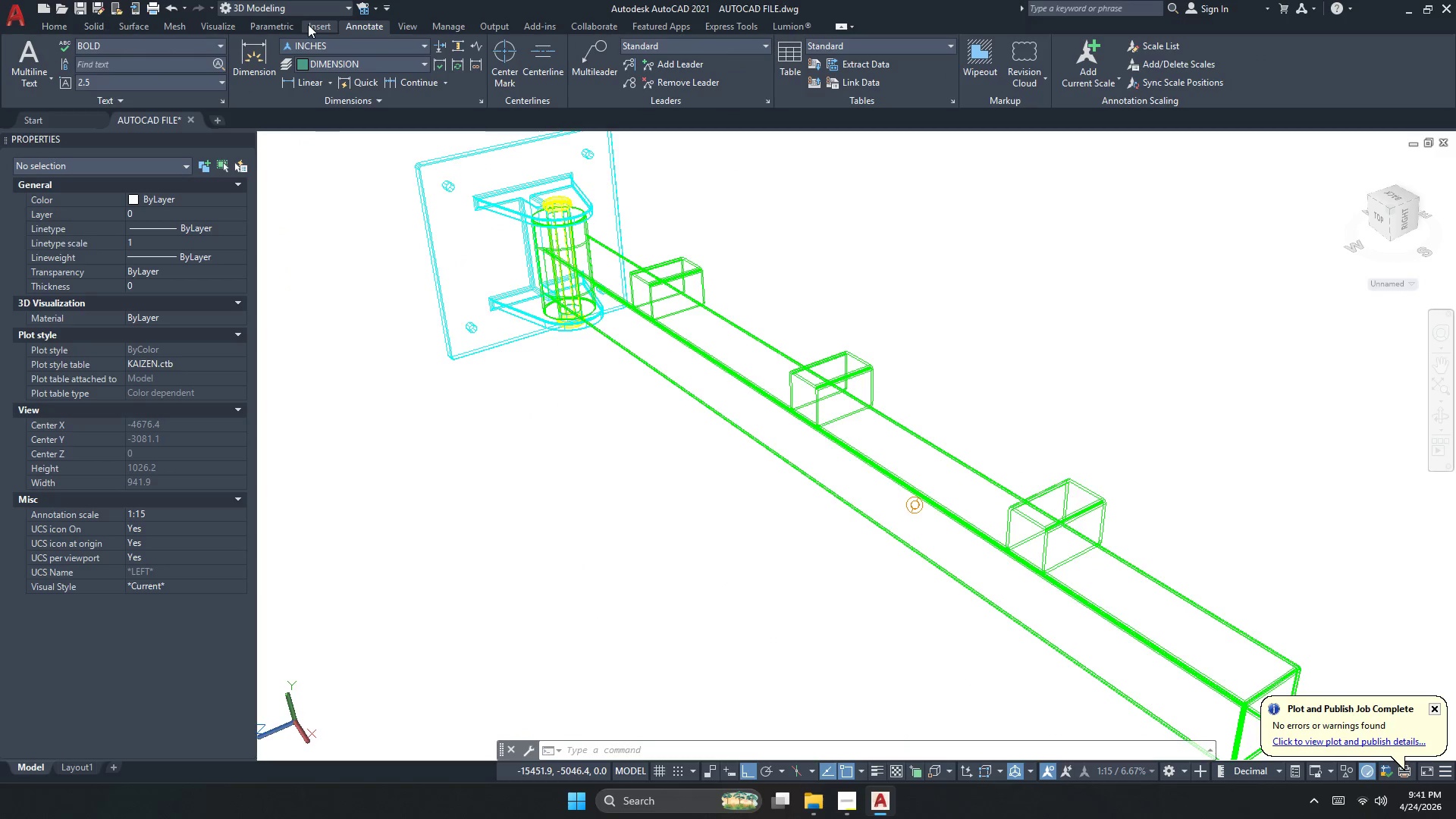 
left_click([284, 27])
 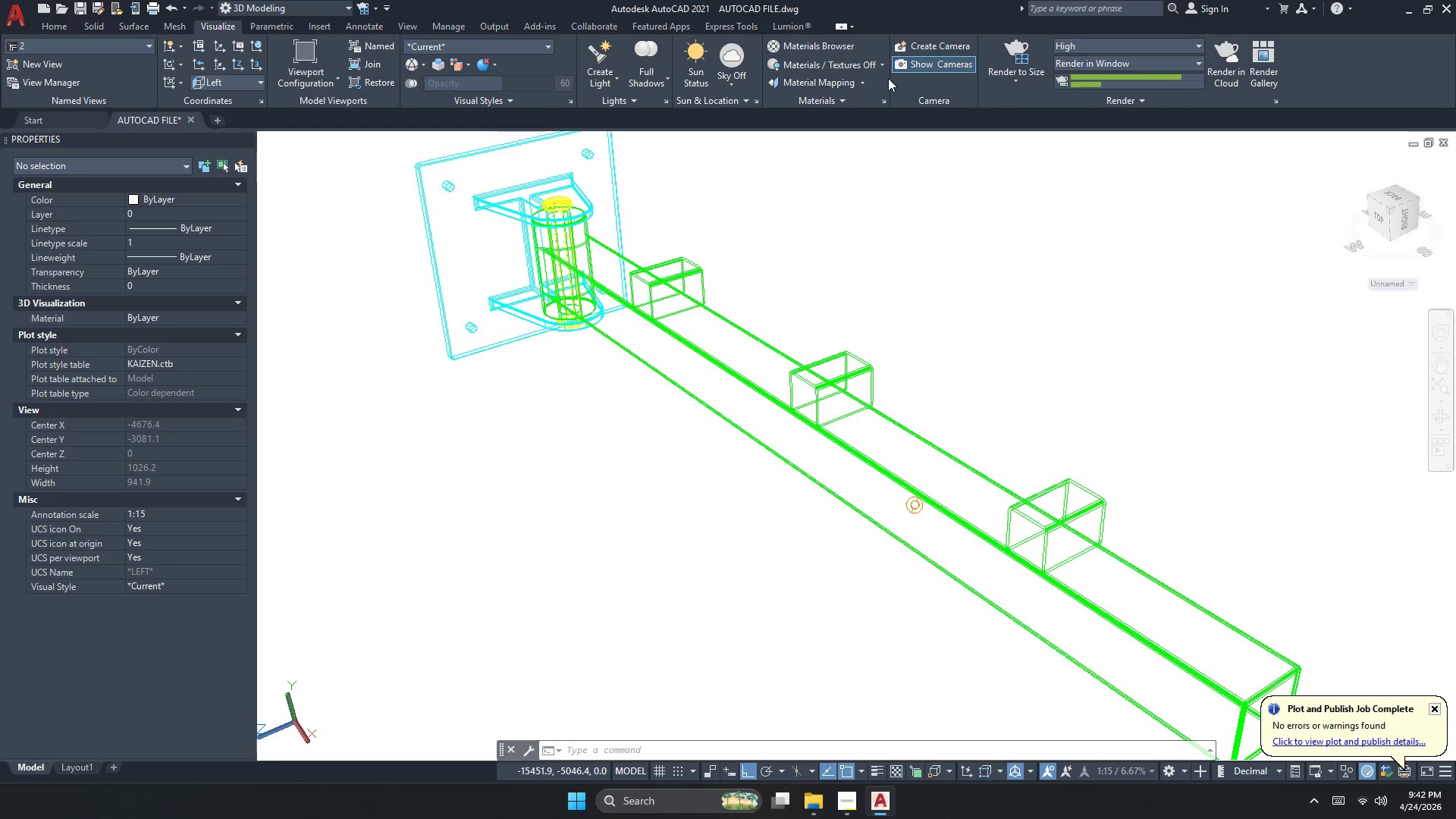 
left_click([843, 102])
 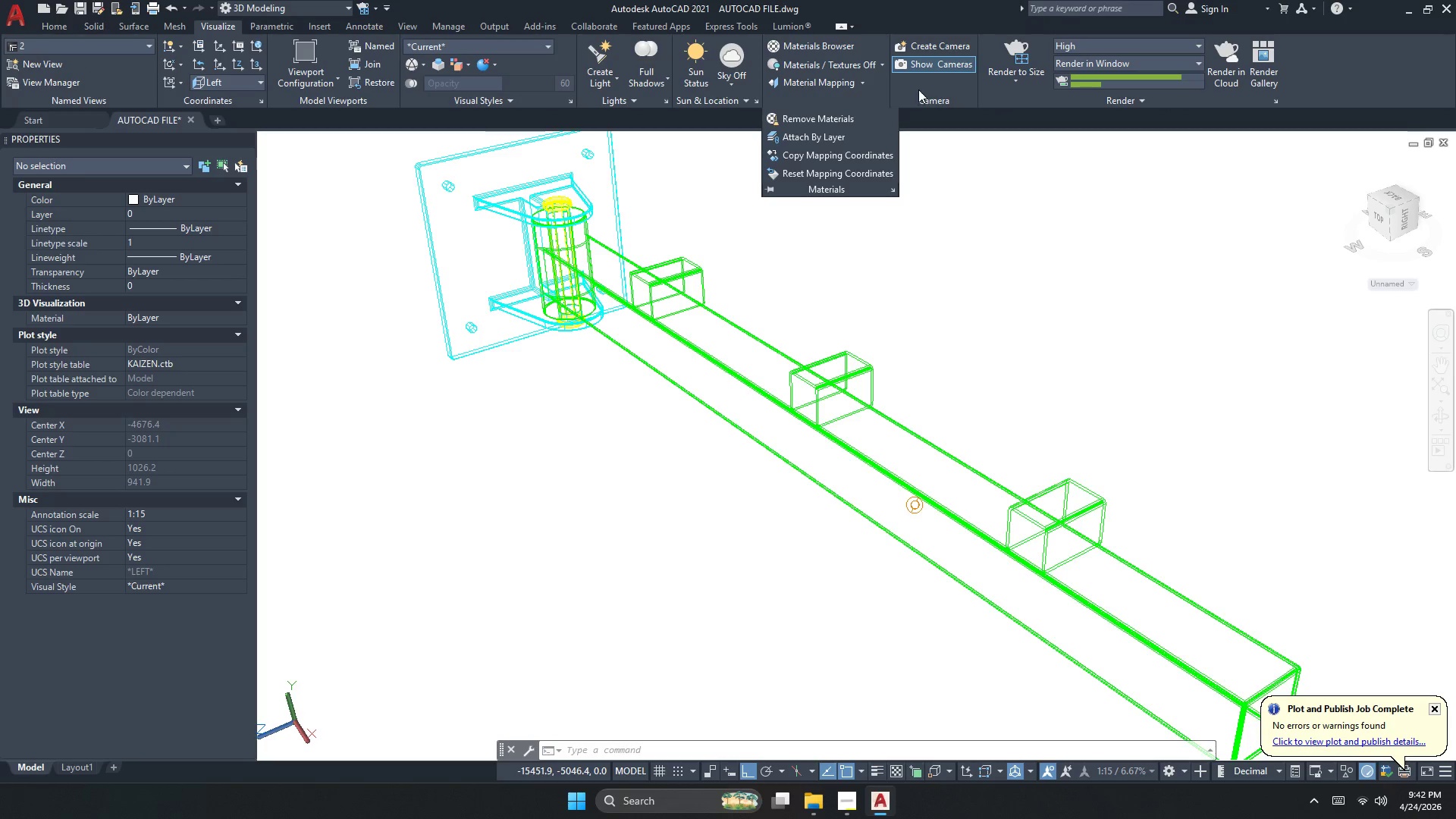 
left_click([899, 100])
 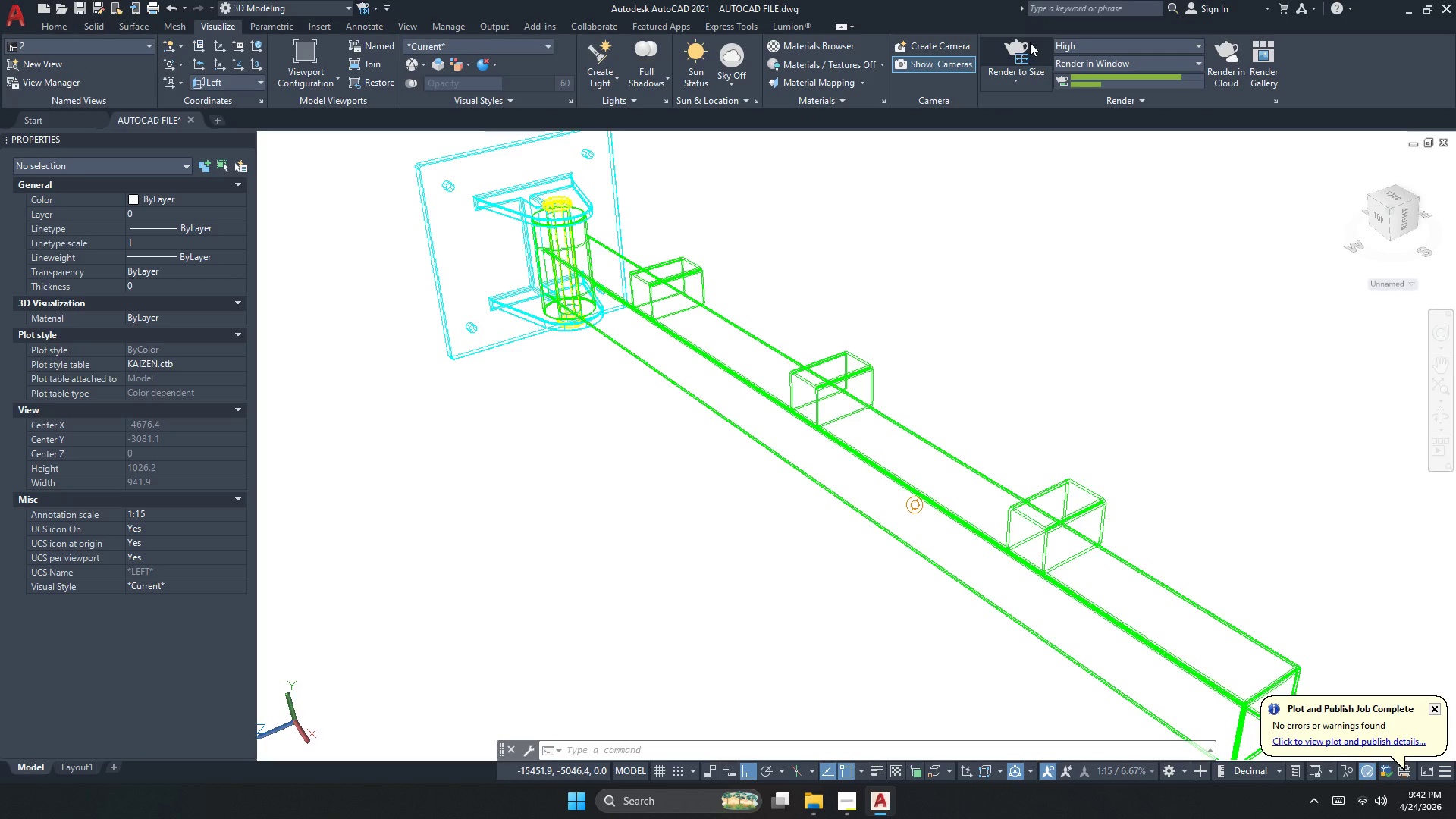 
left_click([1085, 62])
 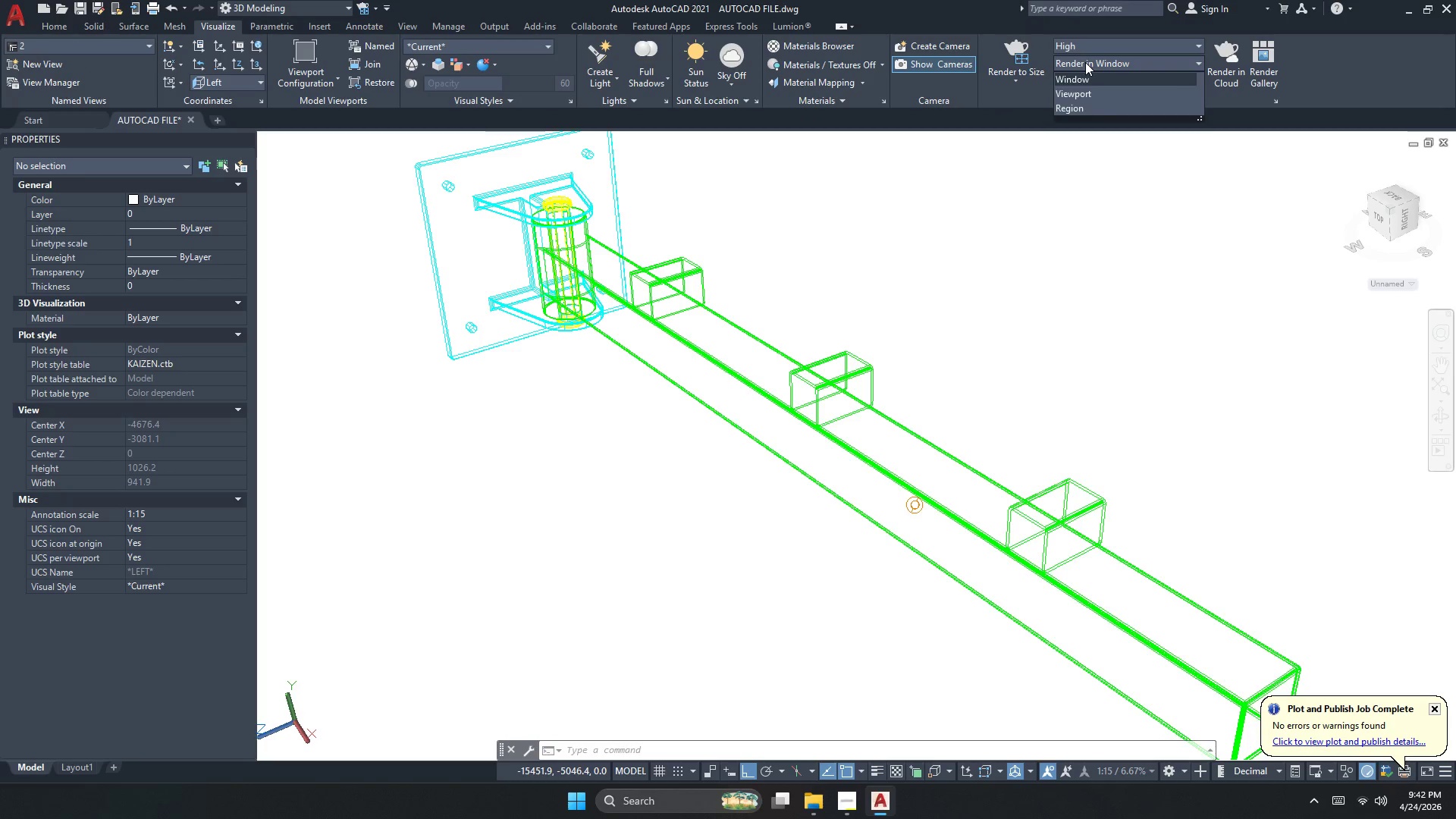 
left_click([1085, 62])
 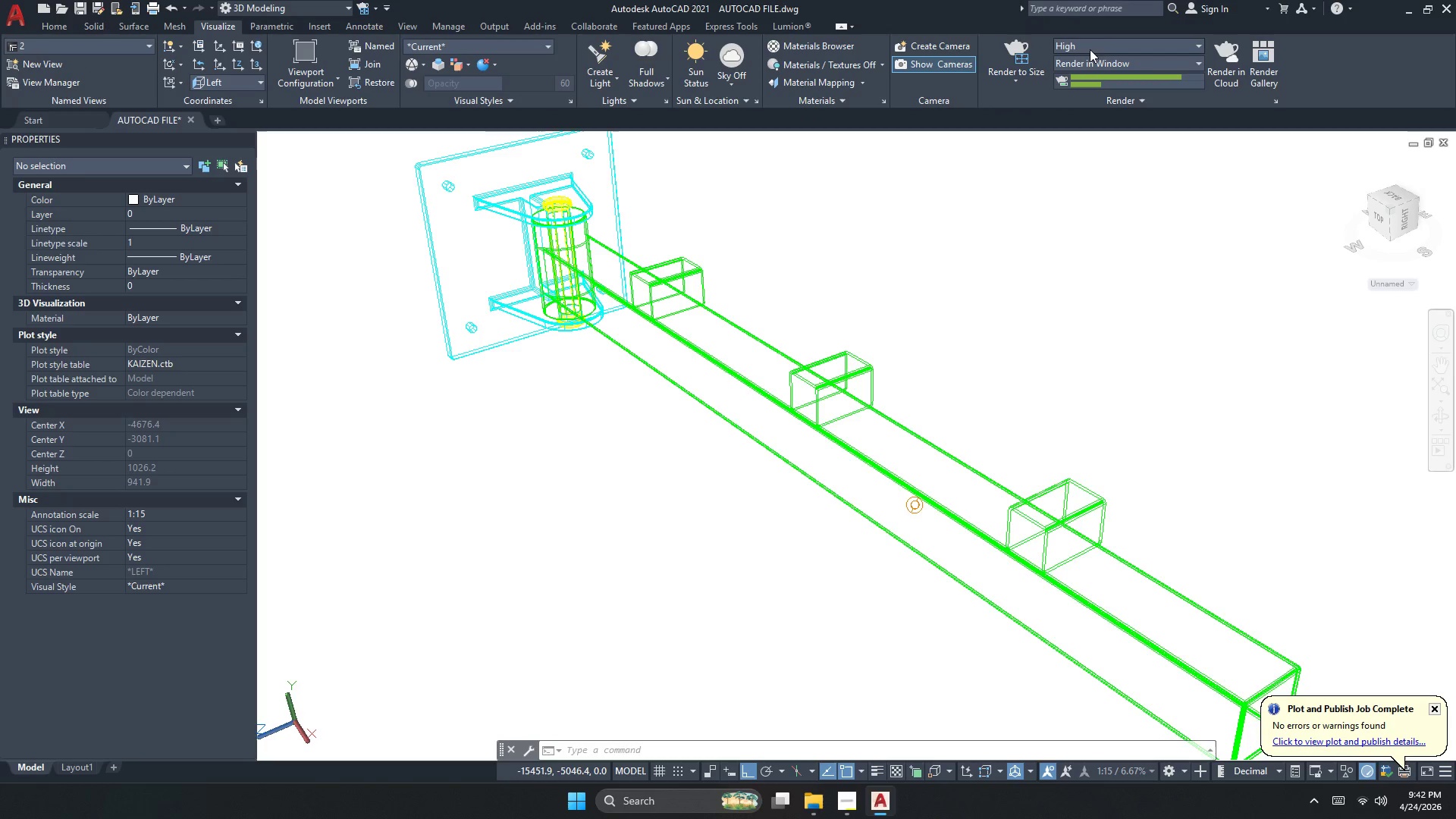 
double_click([1090, 49])
 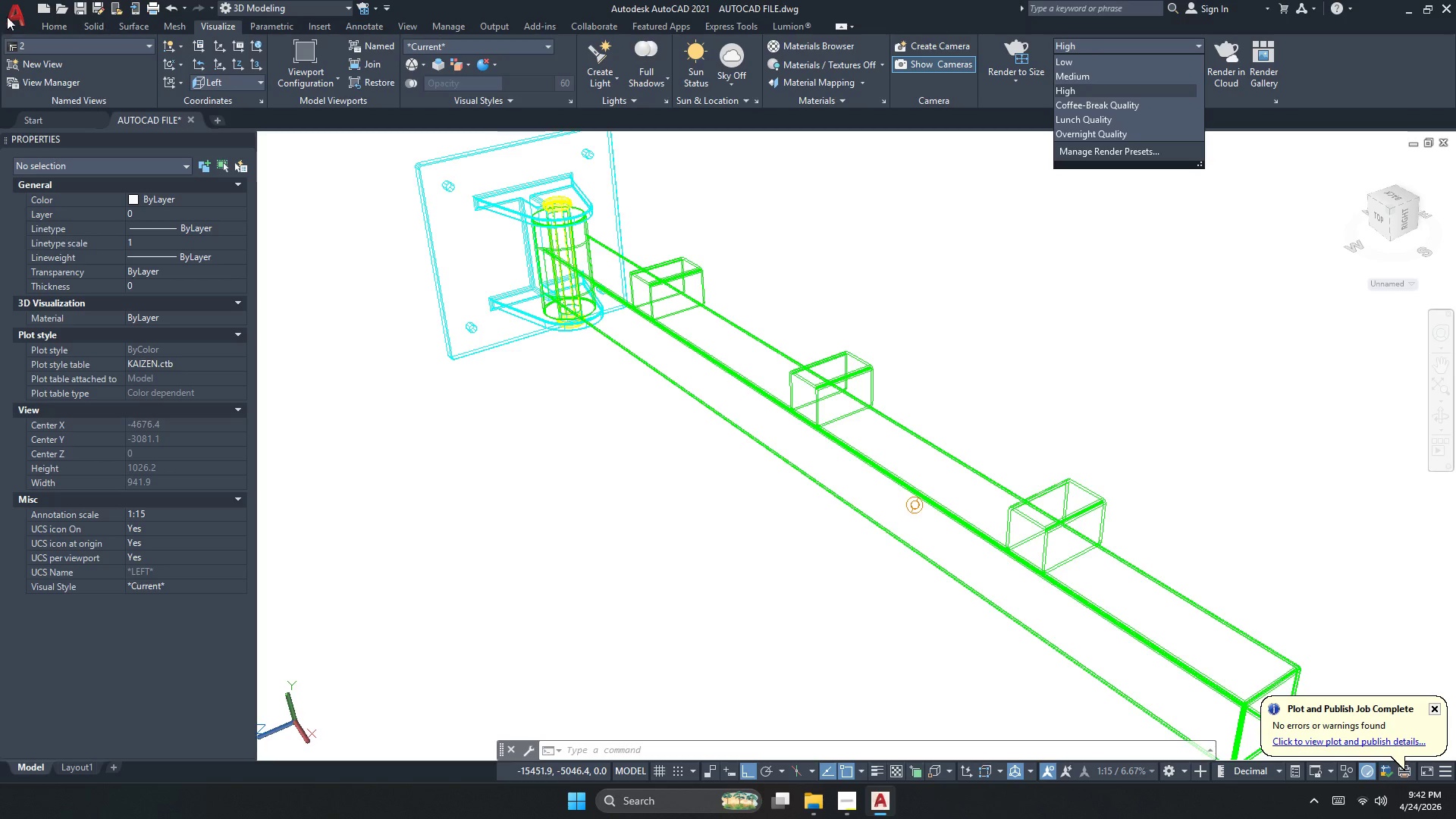 
left_click([24, 21])
 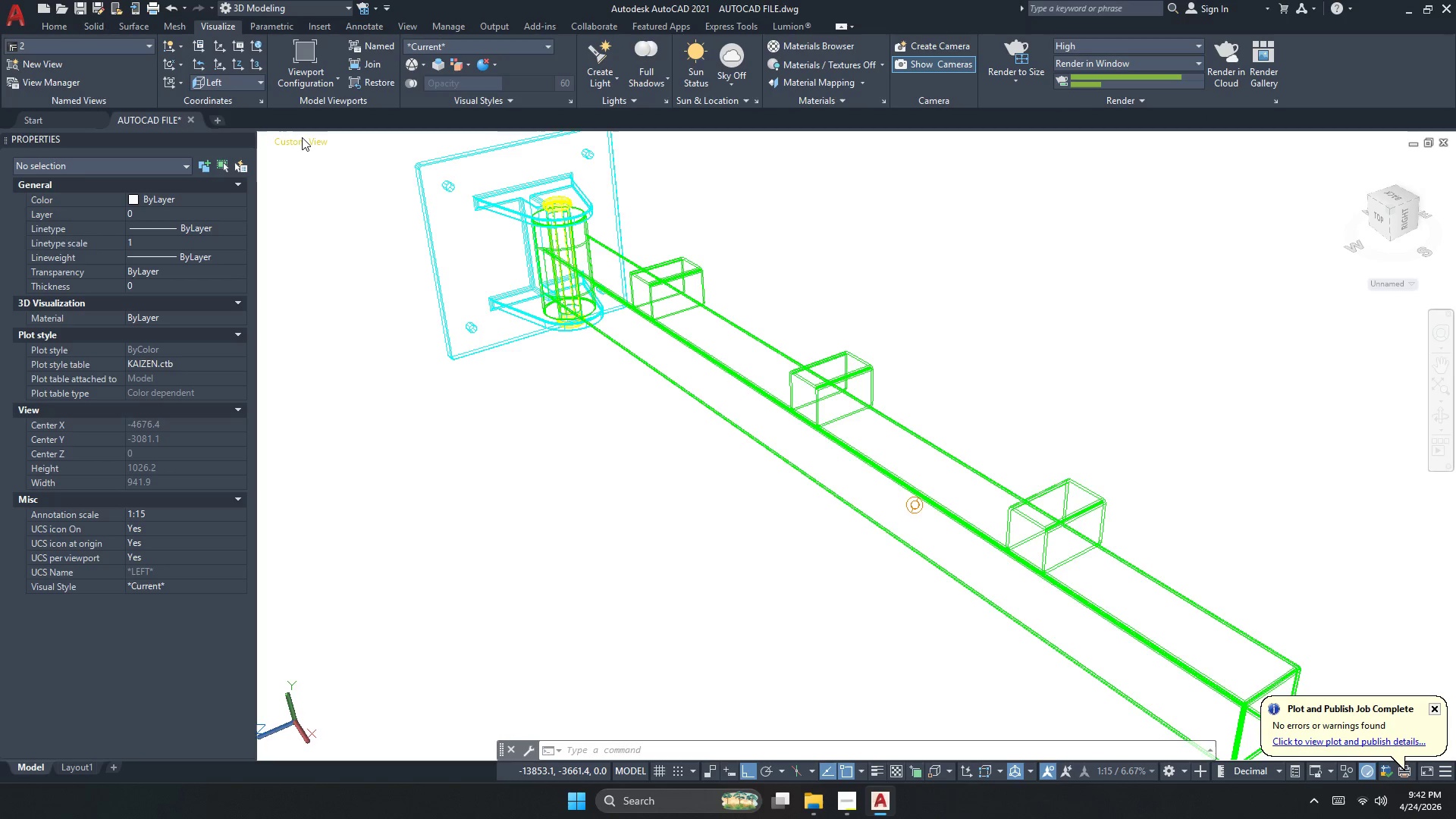 
type(se)
 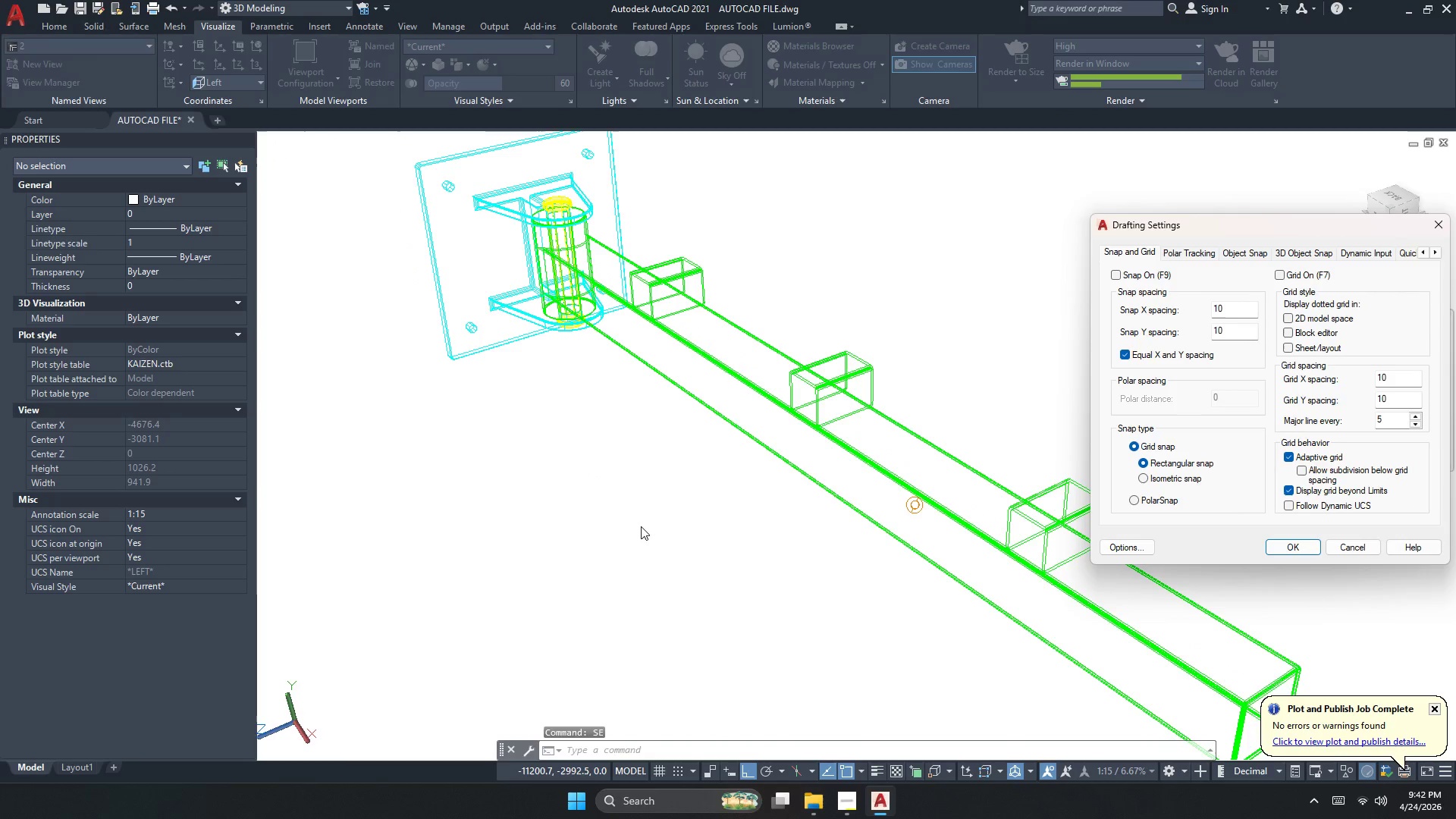 
left_click_drag(start_coordinate=[1258, 228], to_coordinate=[937, 234])
 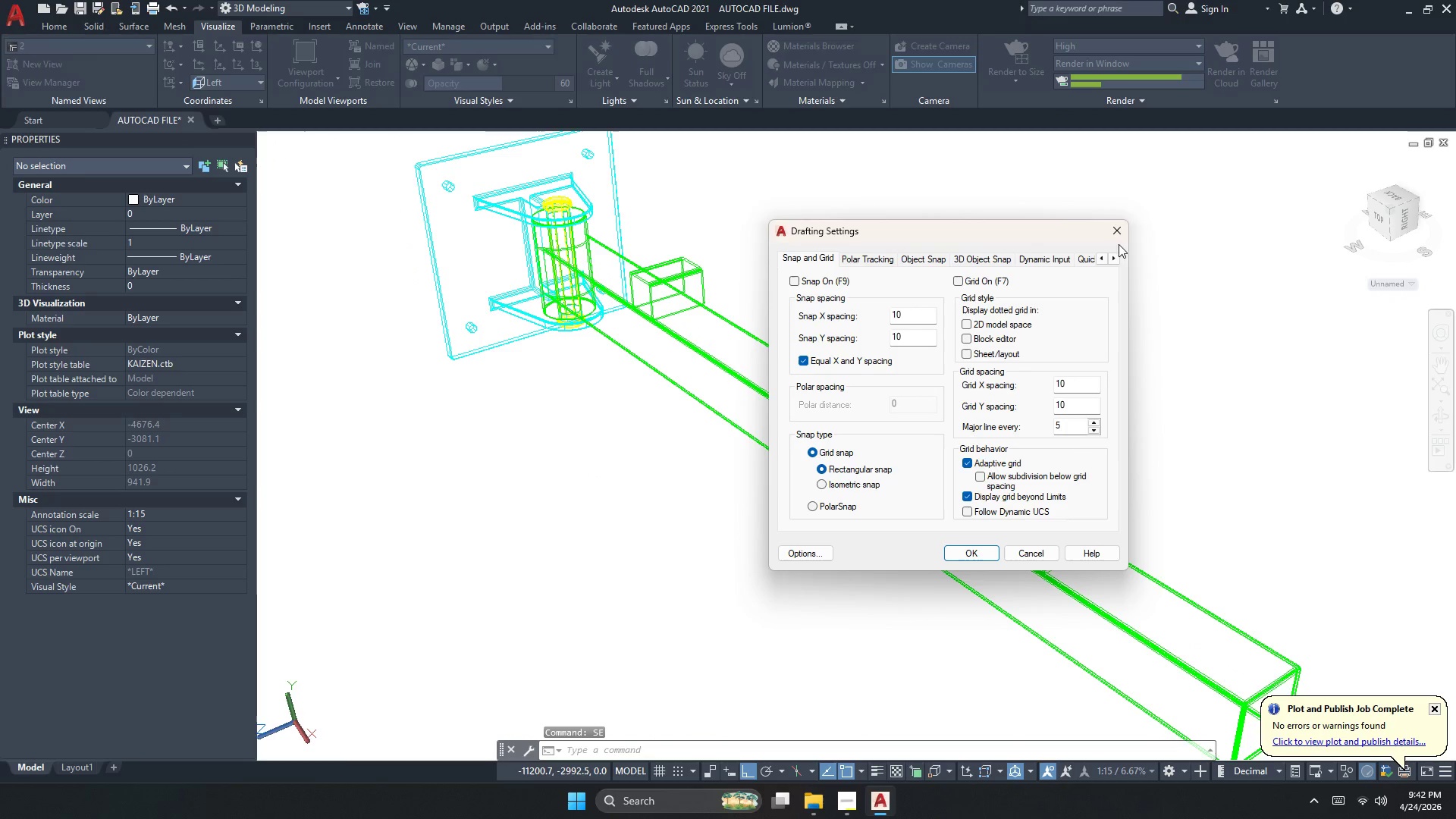 
left_click([1124, 230])
 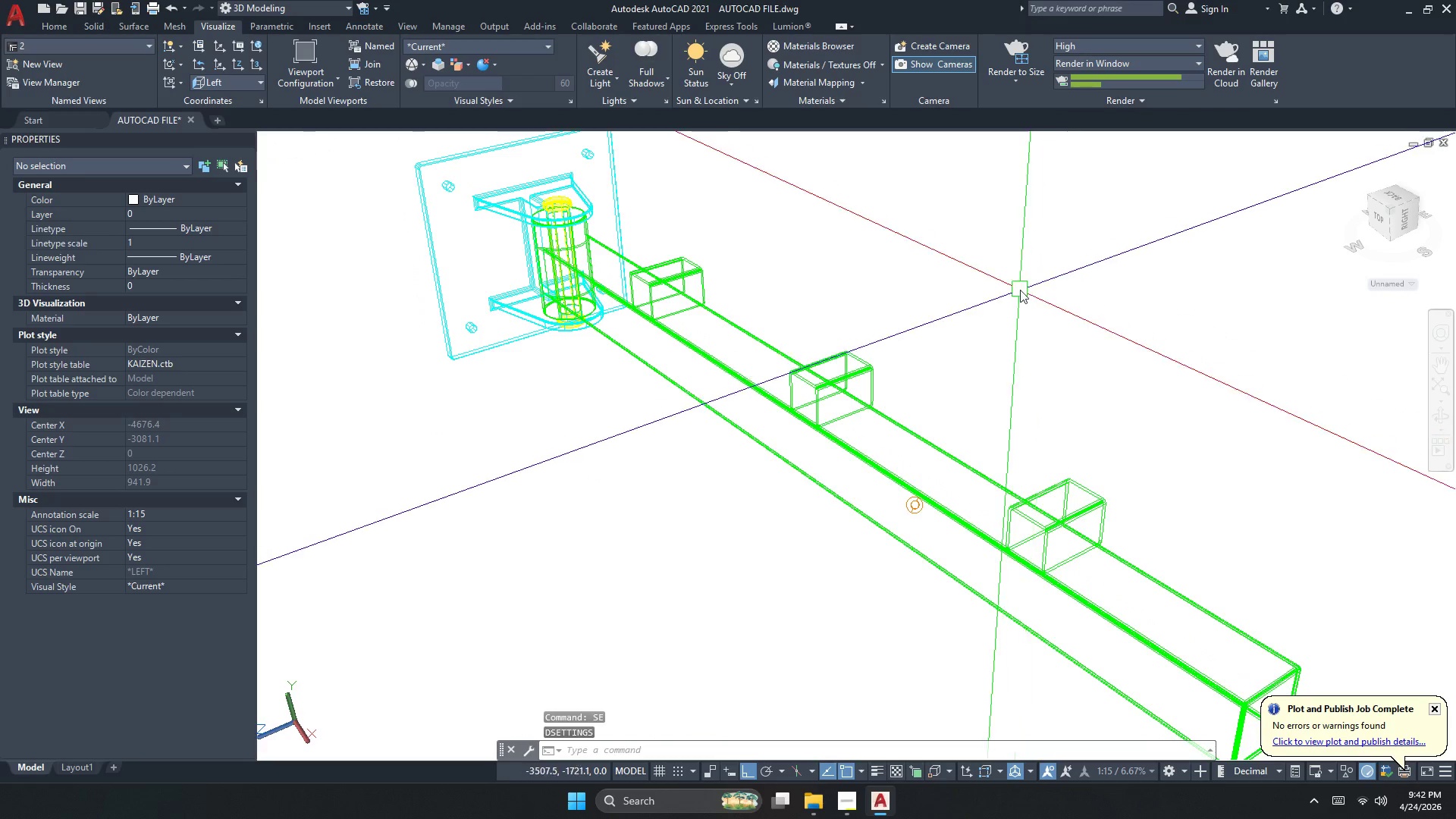 
key(Escape)
type(qc )
key(Escape)
 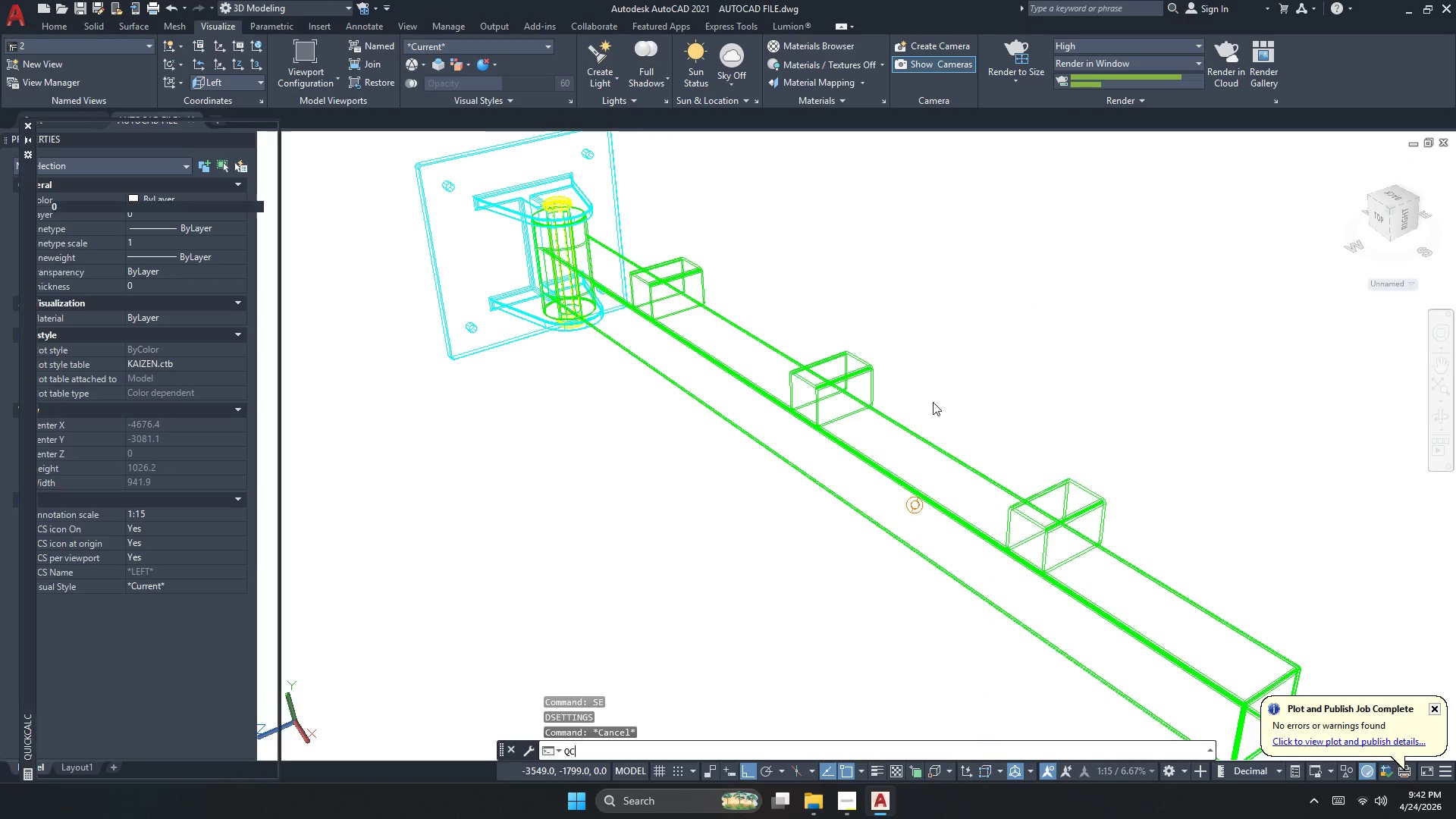 
key(Escape)
 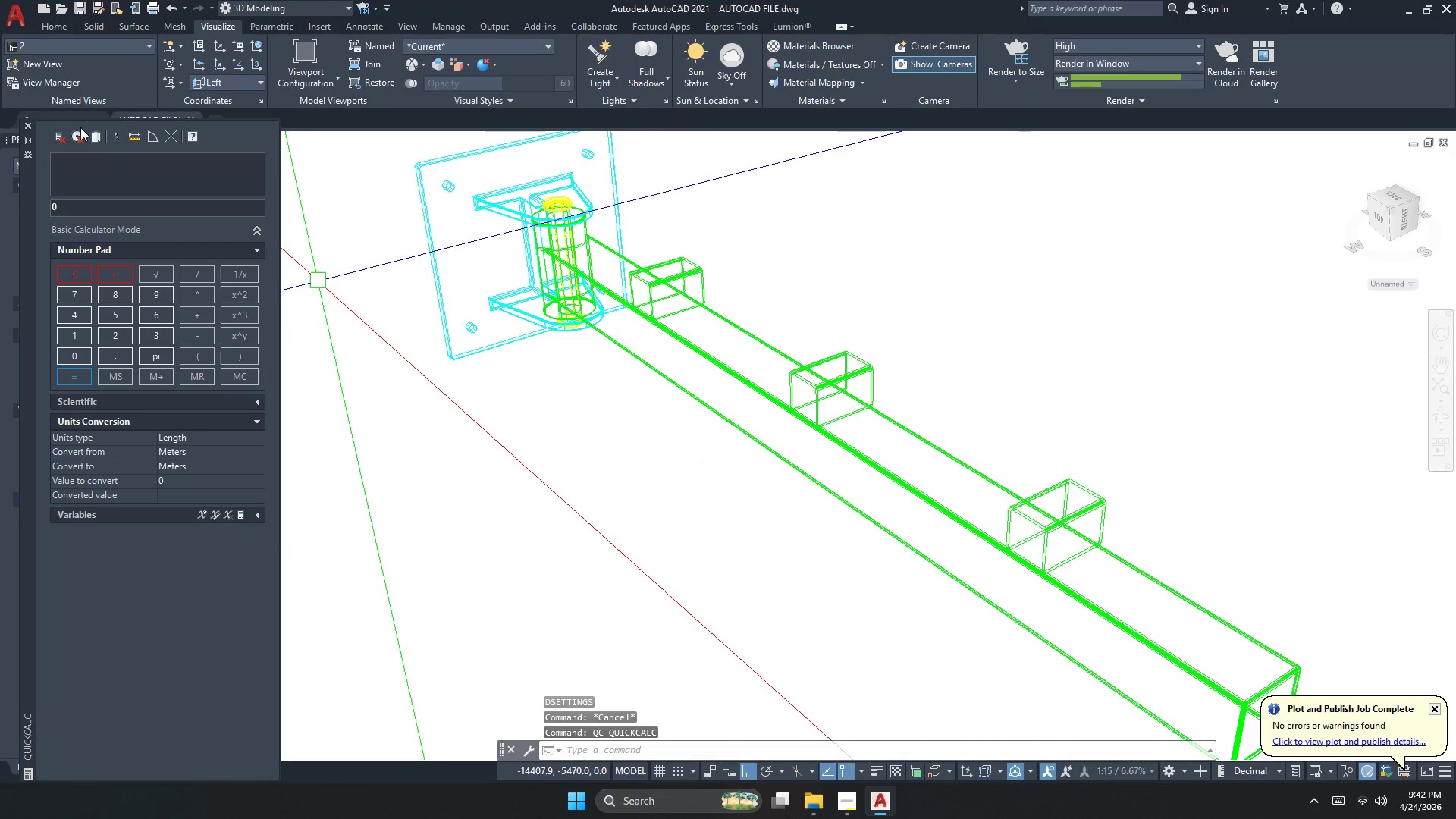 
left_click([30, 127])
 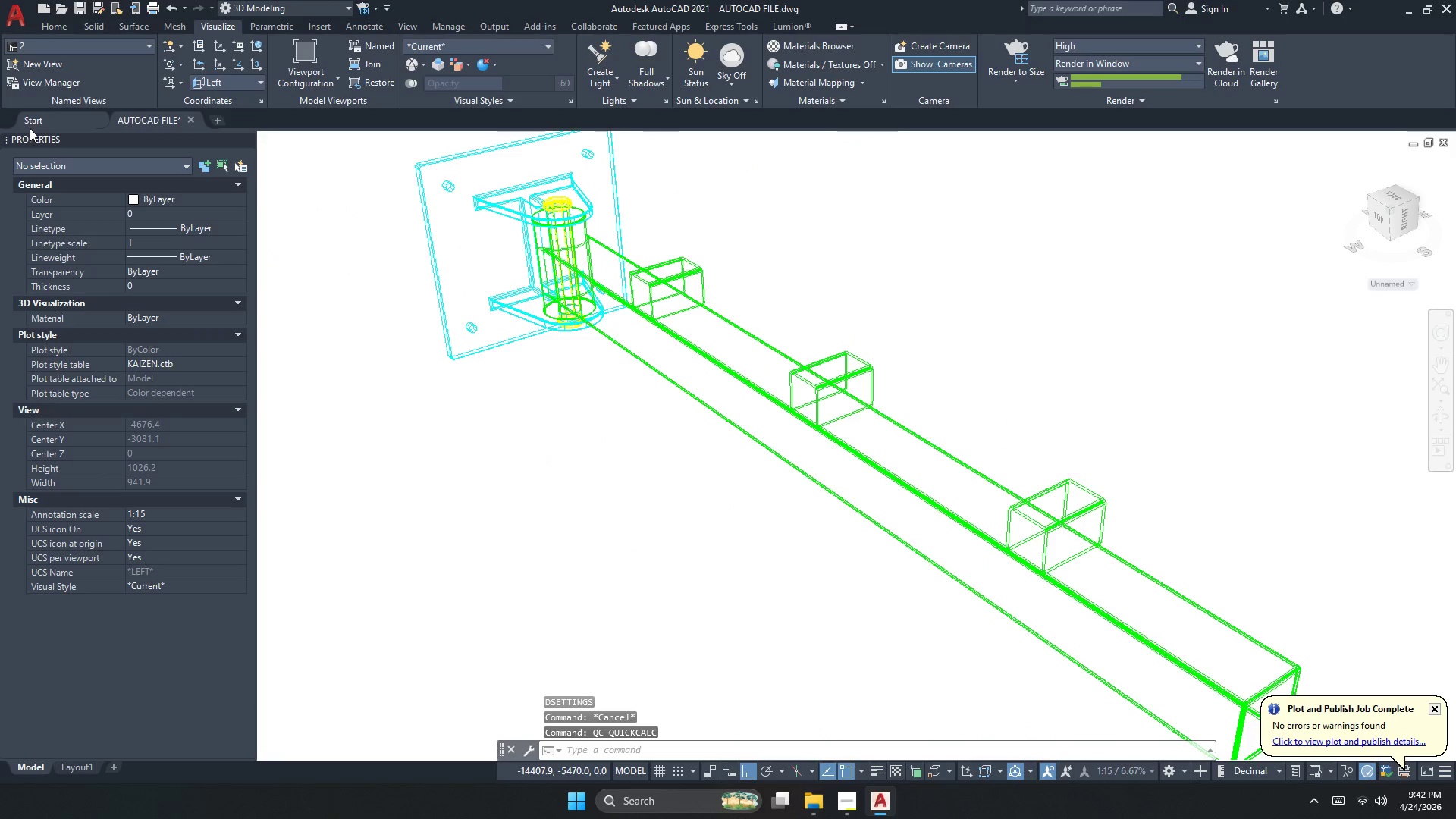 
key(Escape)
key(Escape)
type(grap)
 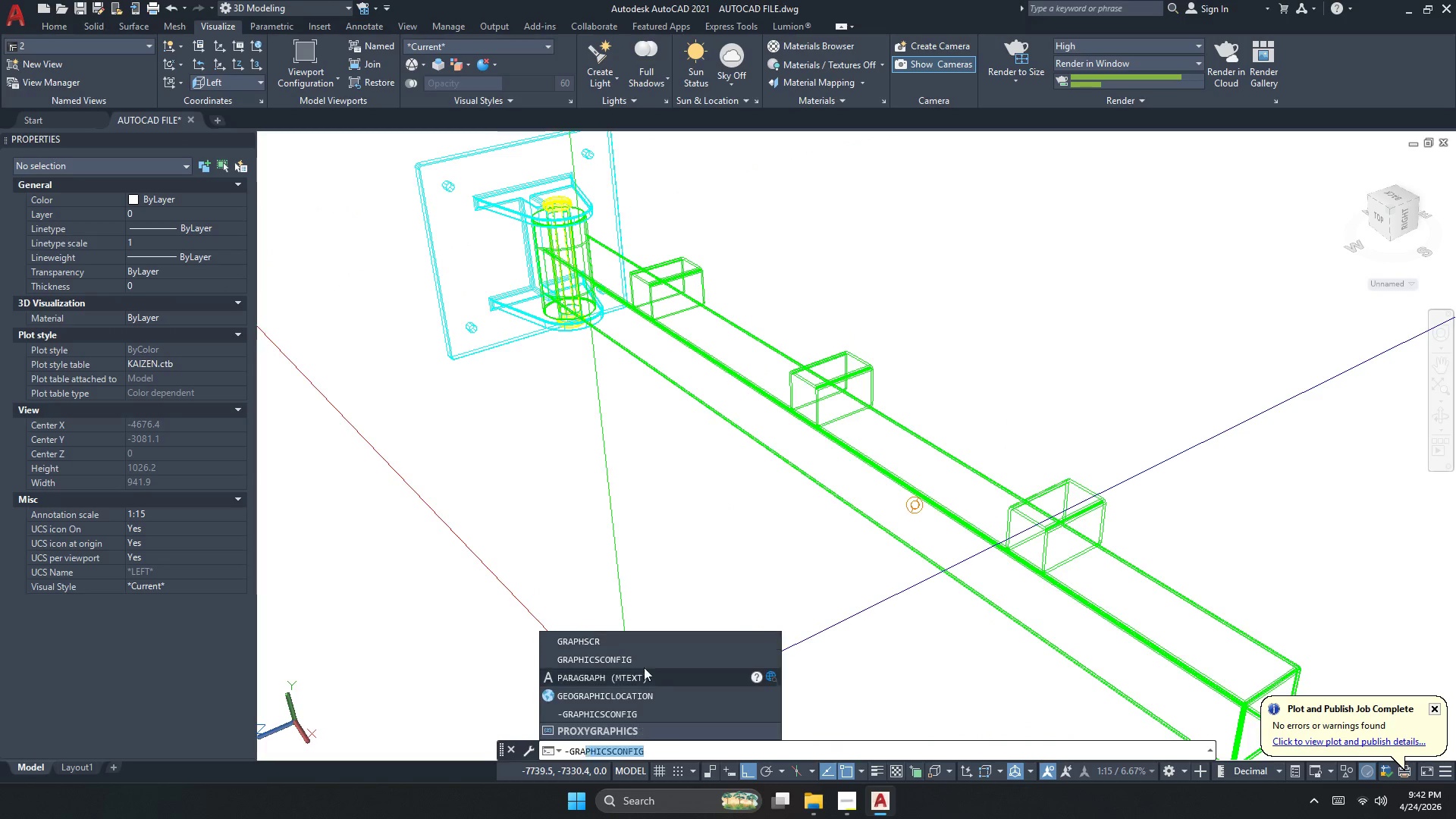 
left_click([636, 661])
 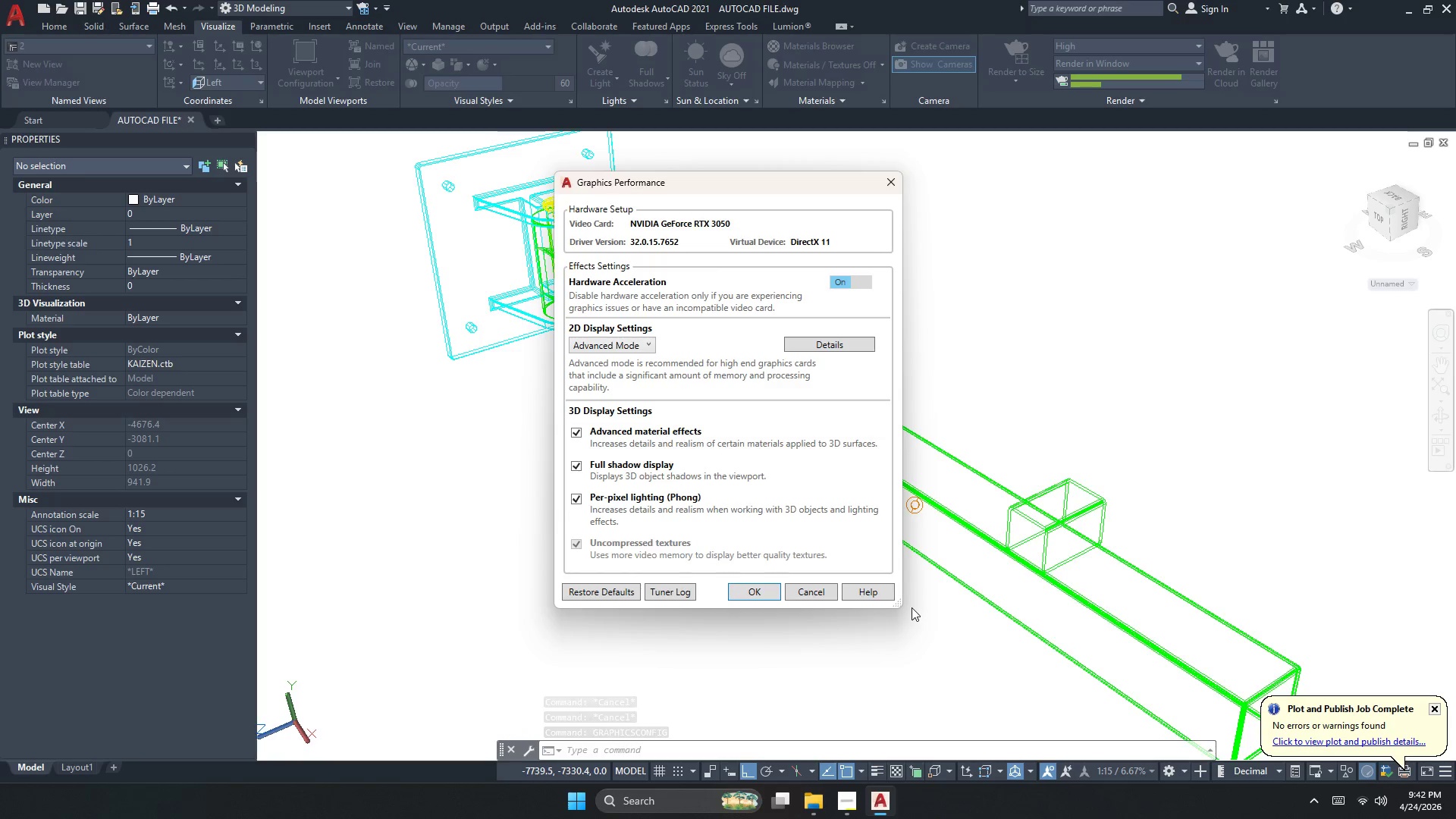 
wait(7.44)
 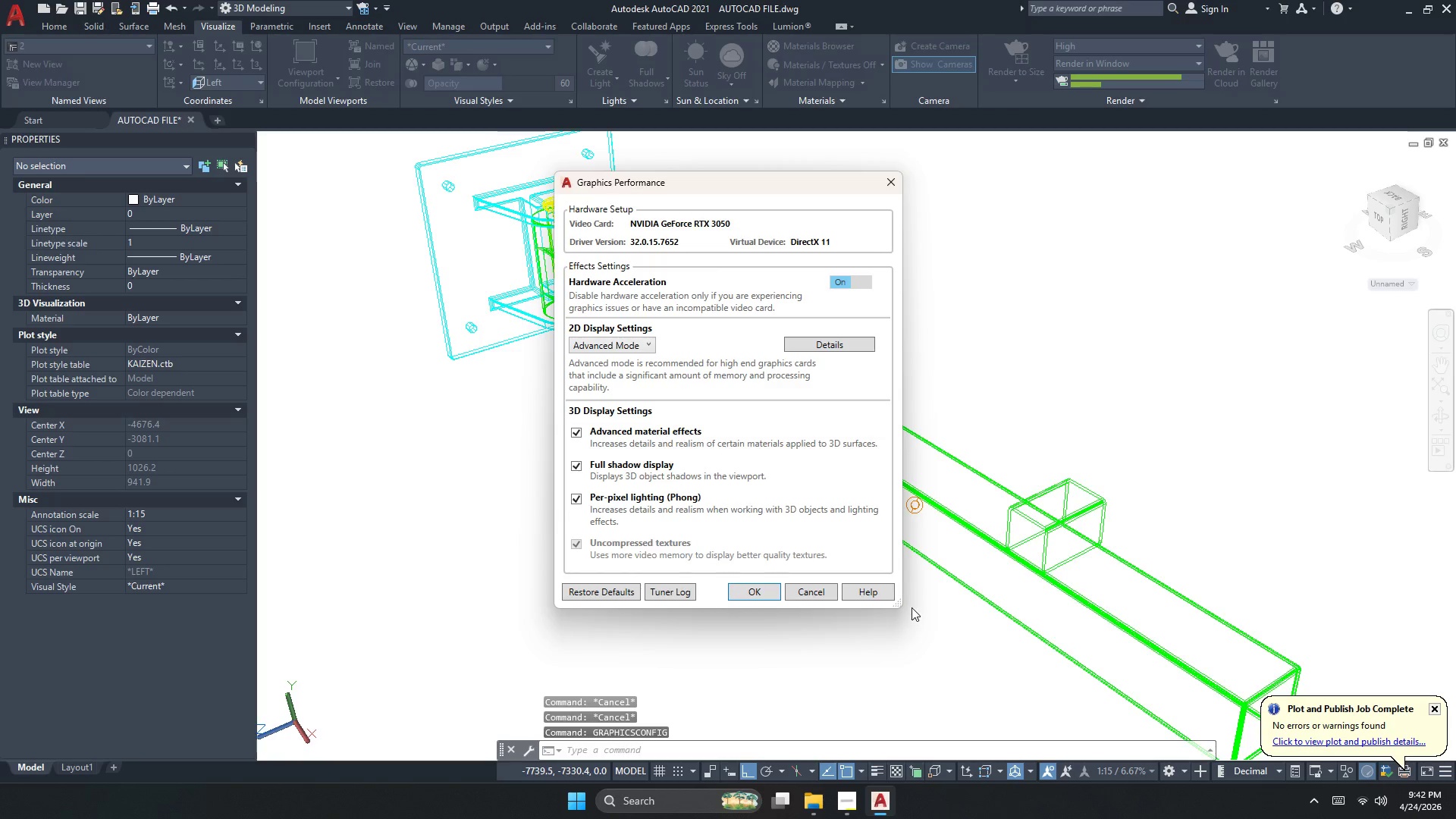 
double_click([588, 224])
 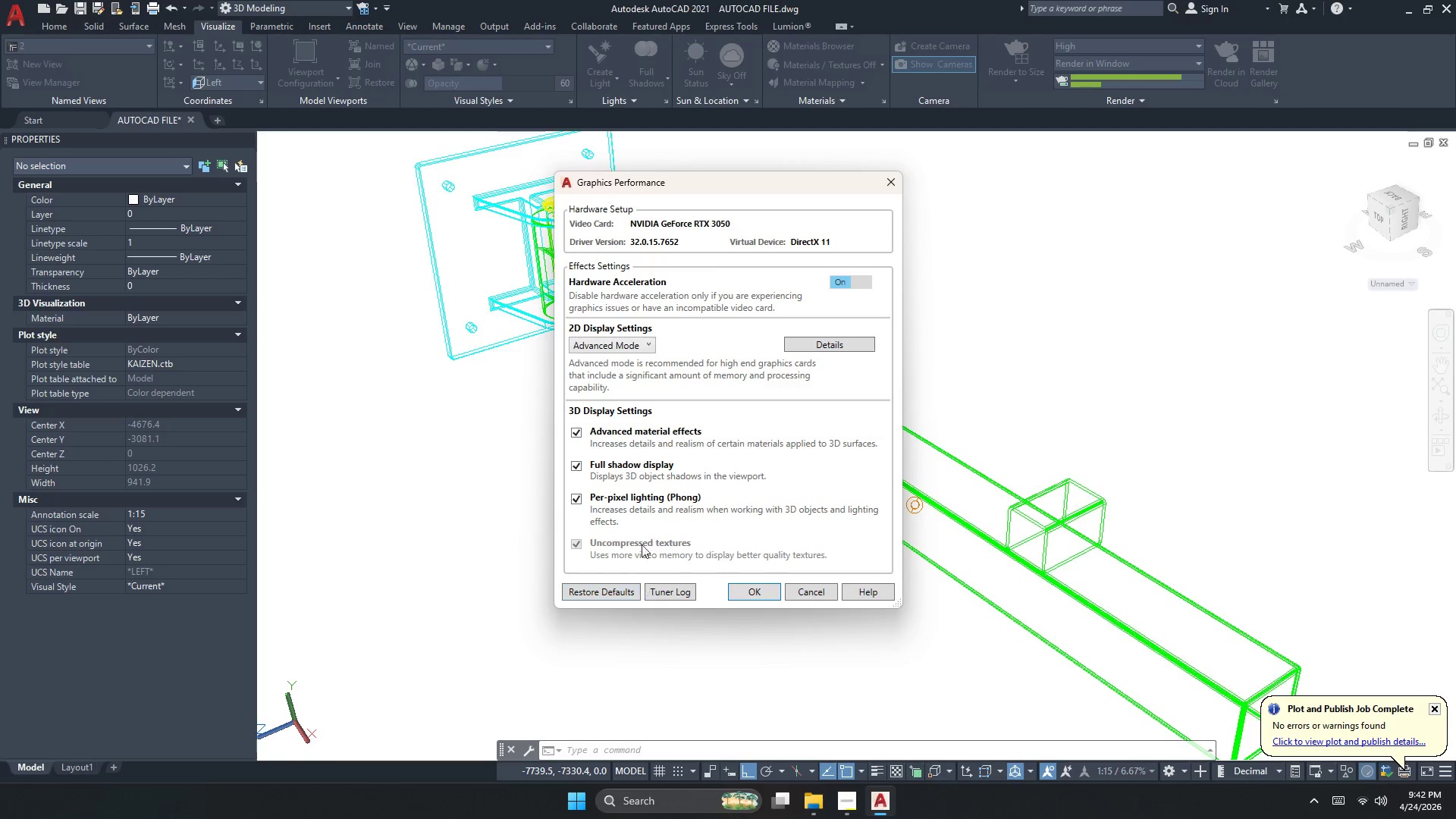 
wait(10.59)
 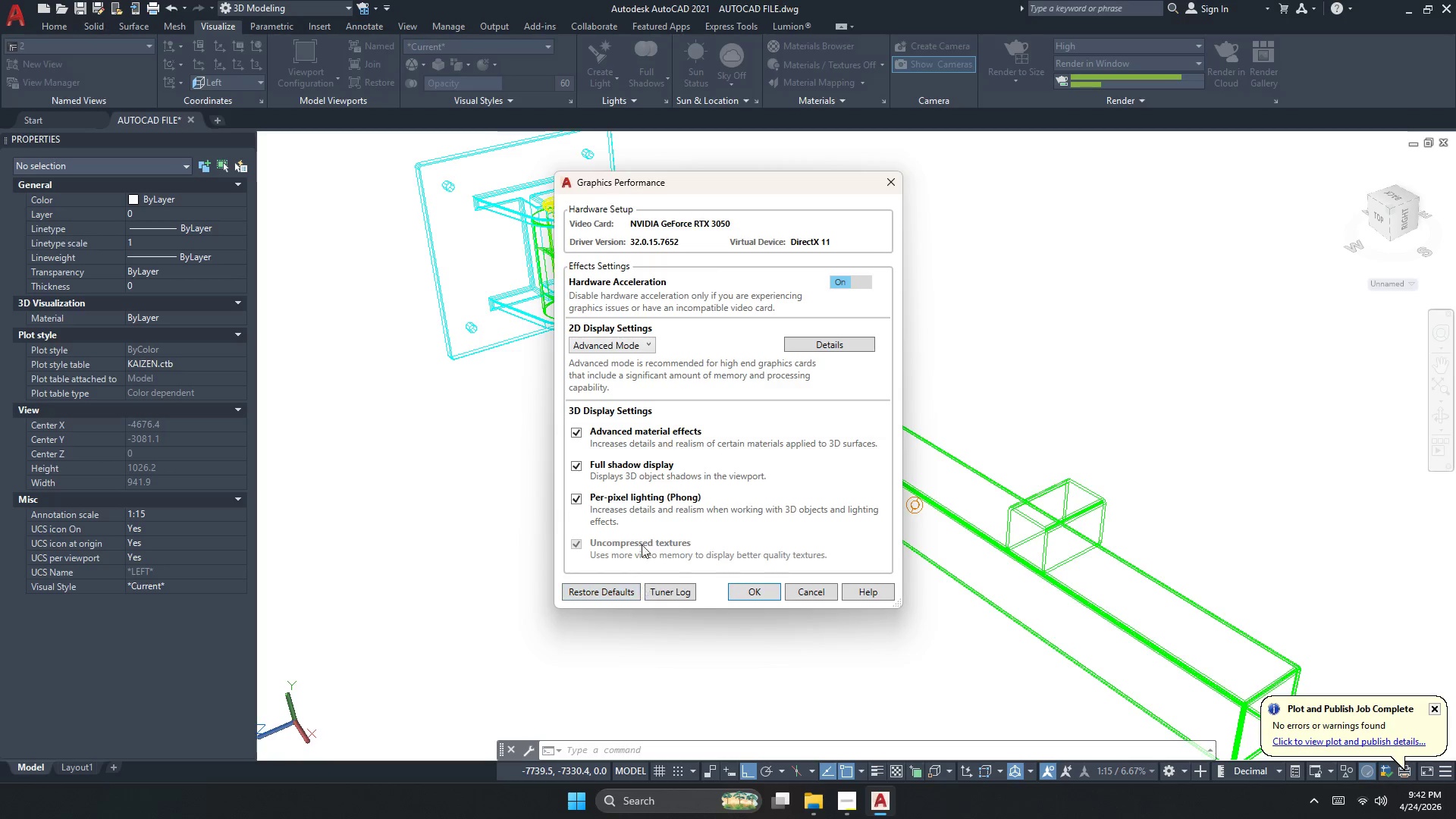 
left_click([840, 285])
 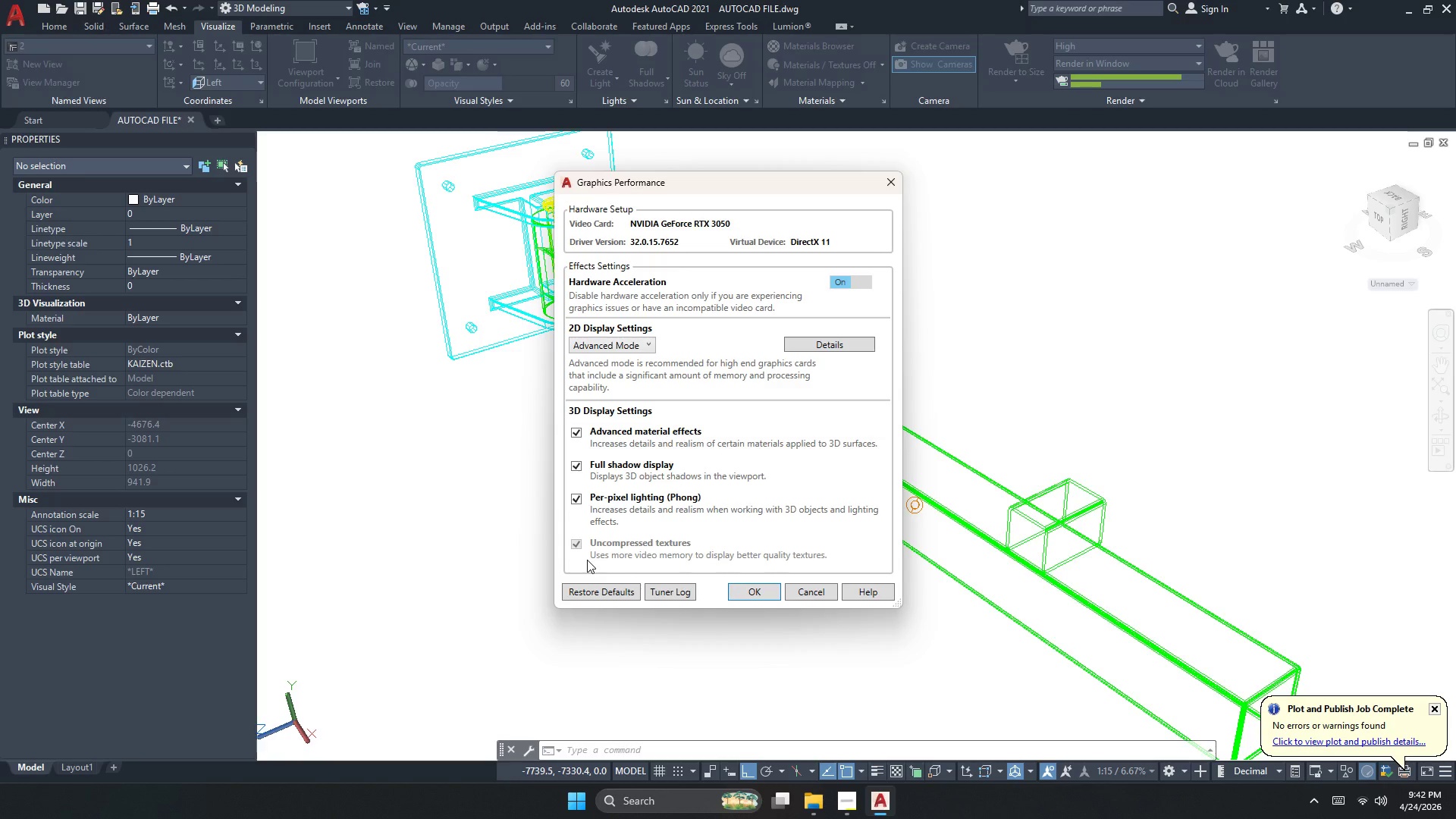 
wait(9.77)
 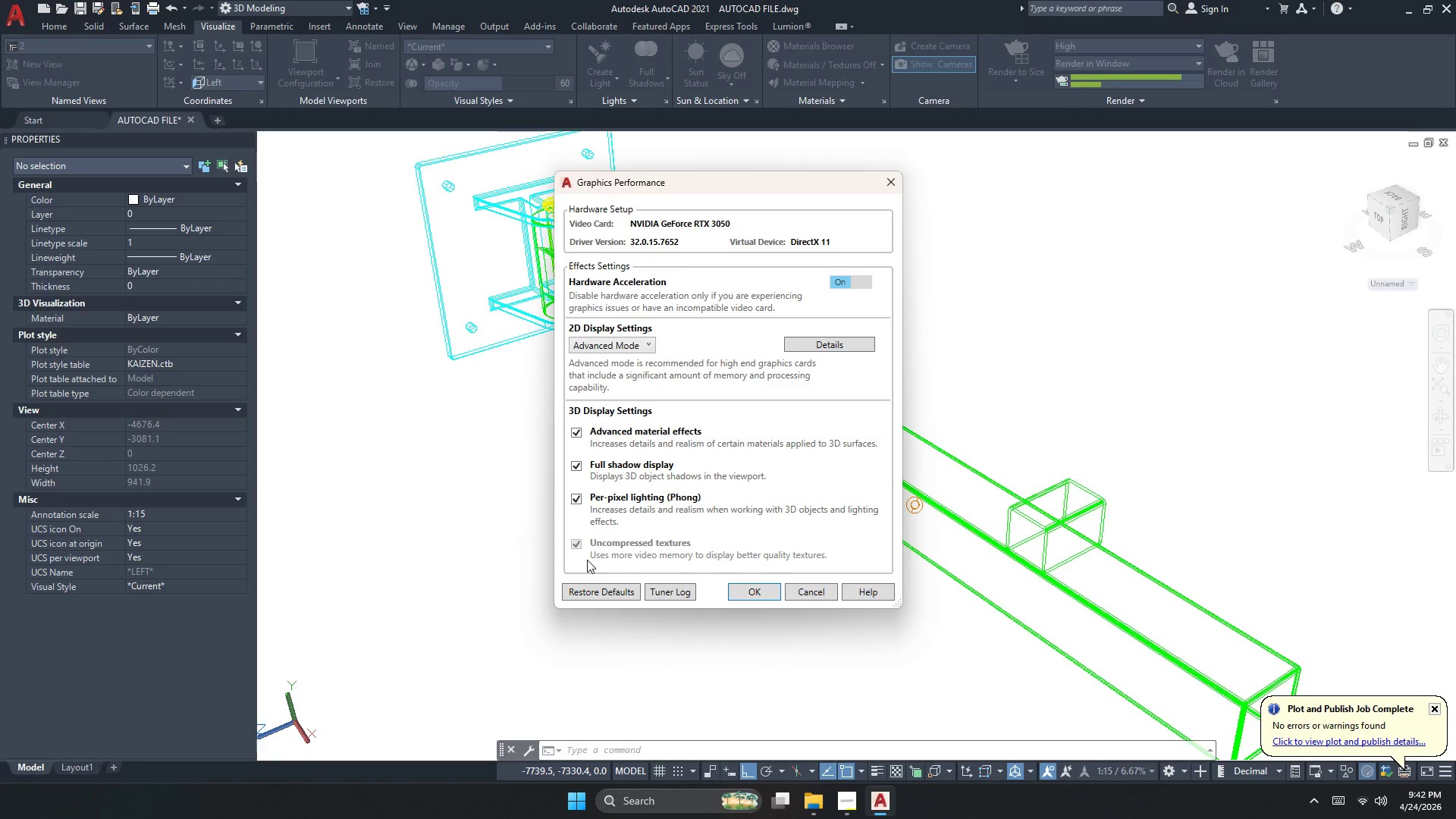 
left_click([621, 344])
 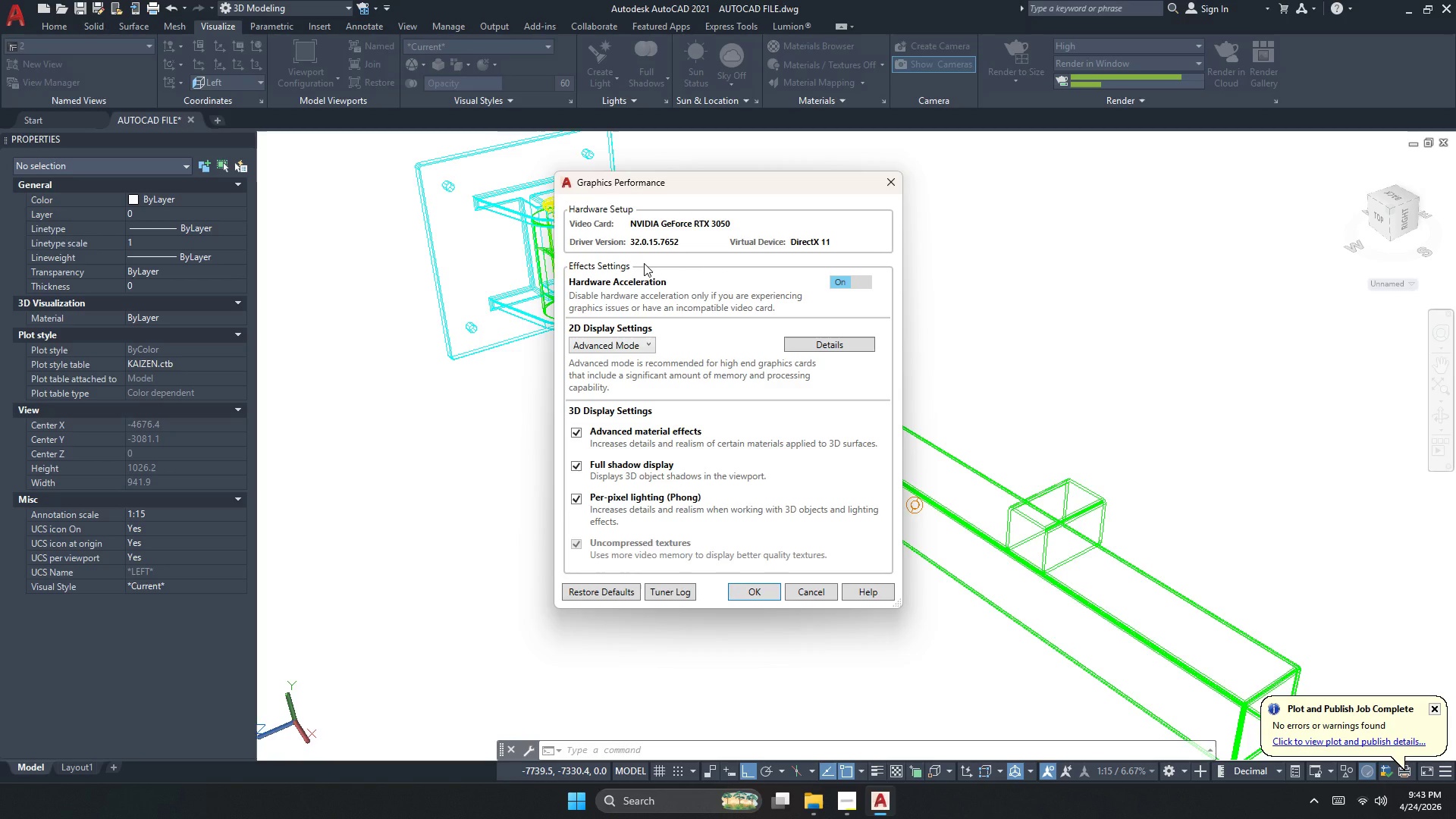 
mouse_move([640, 273])
 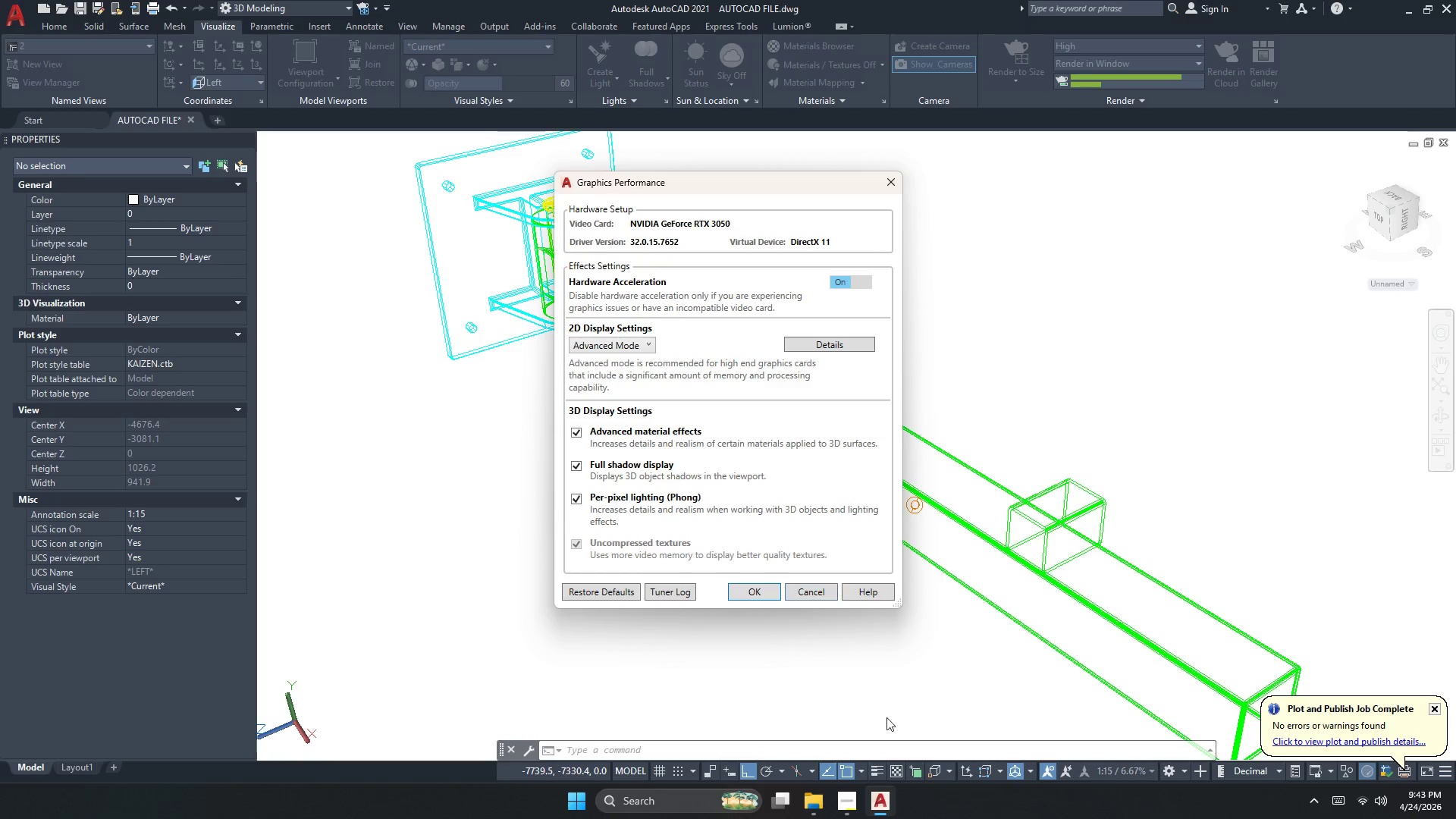 
left_click([840, 802])